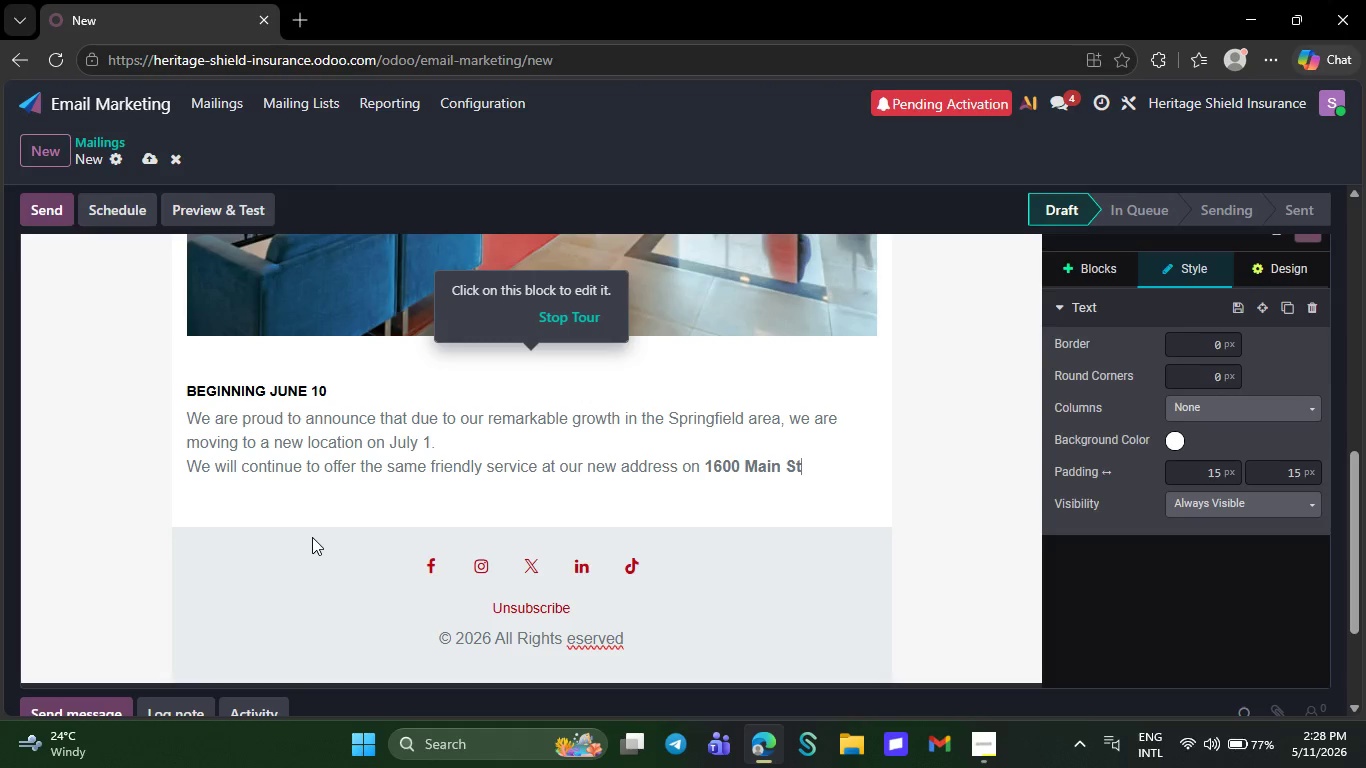 
key(Backspace)
 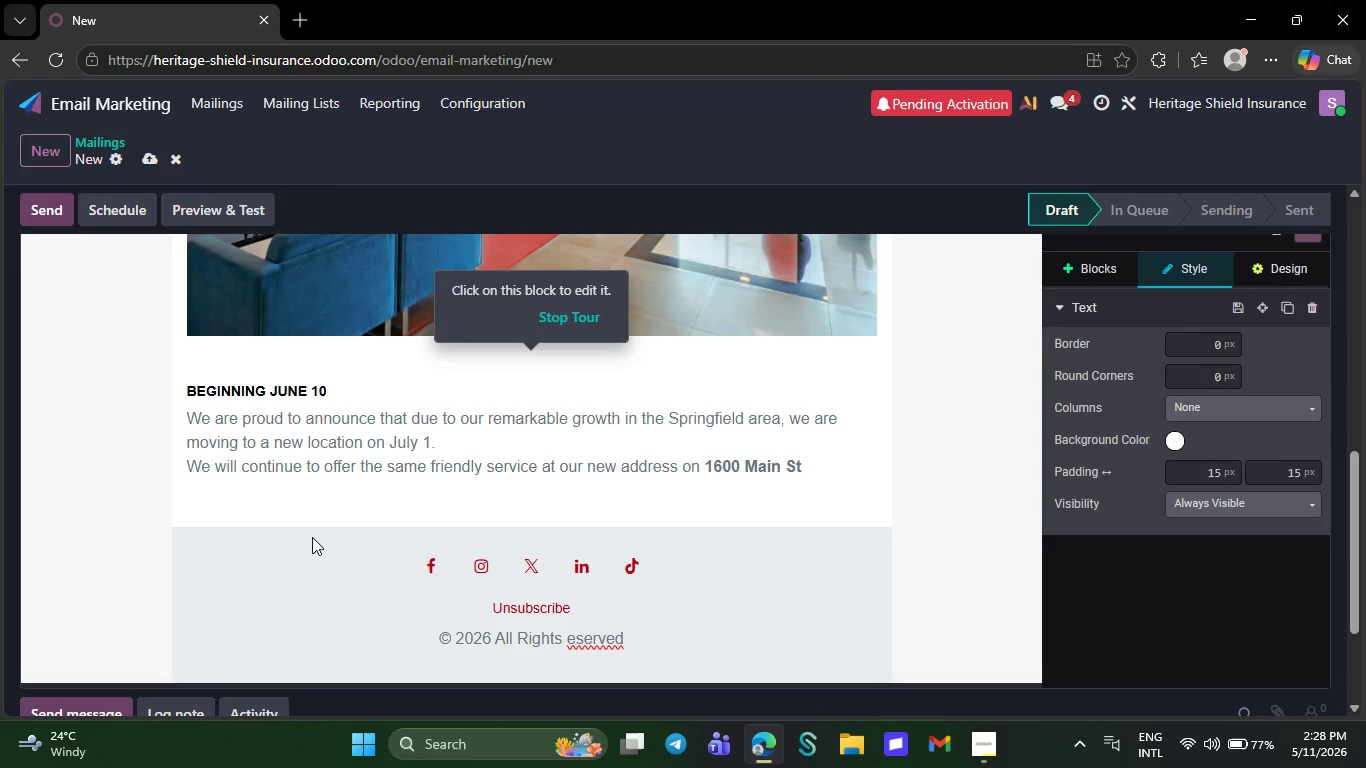 
key(Backspace)
 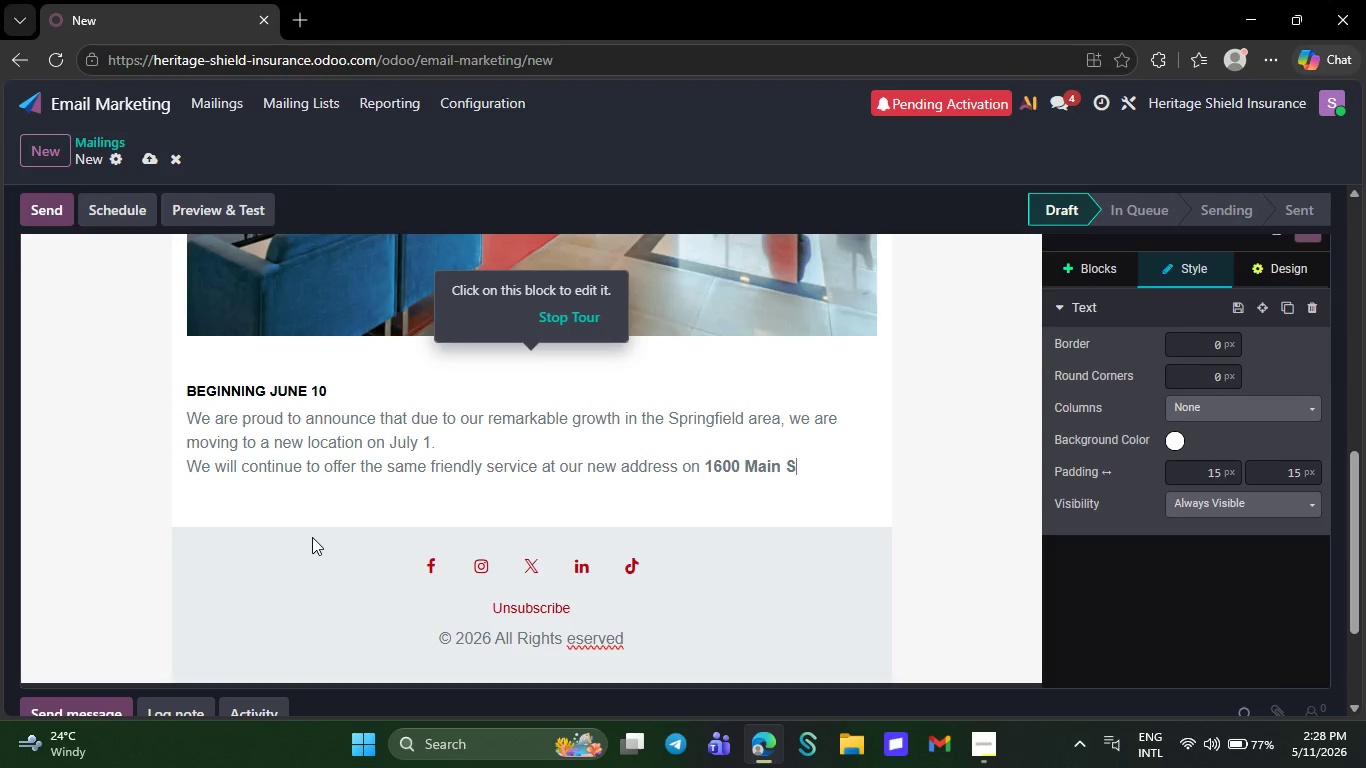 
key(Backspace)
 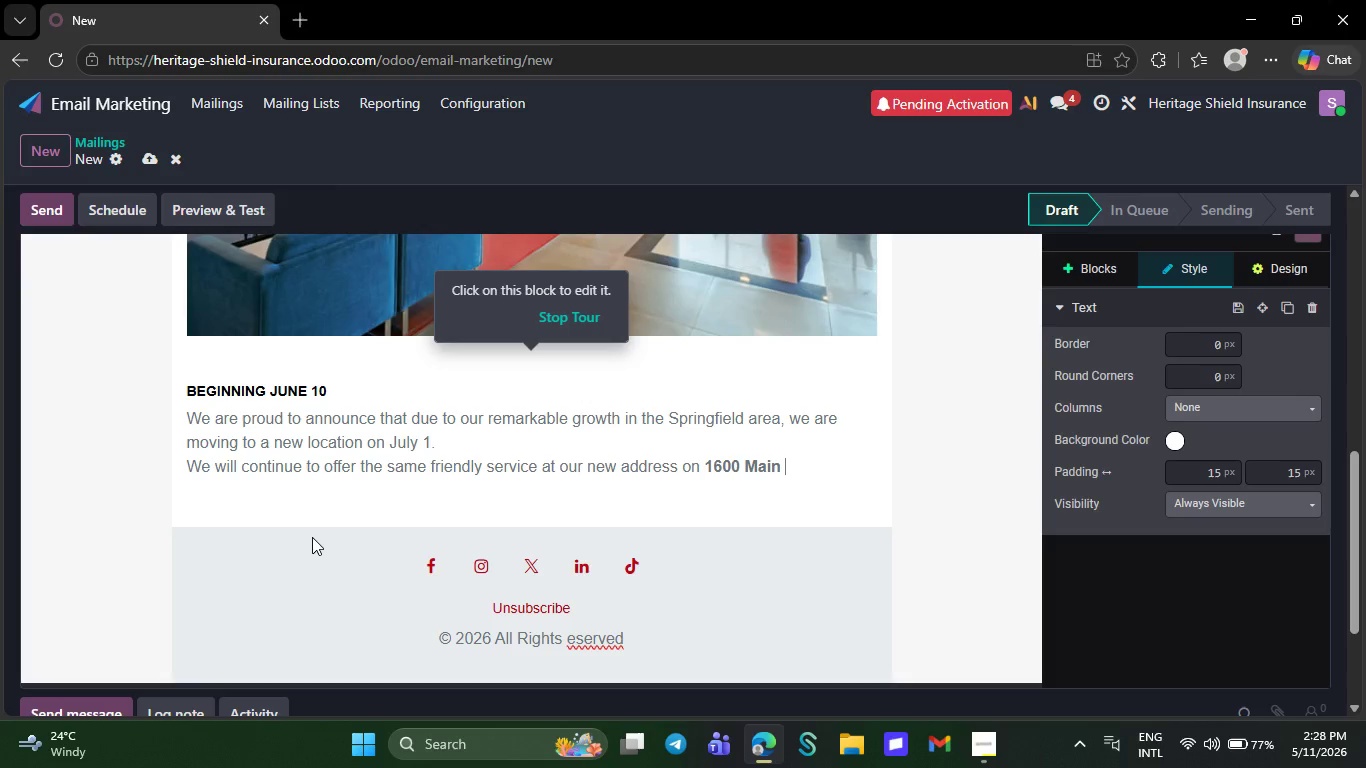 
key(Backspace)
 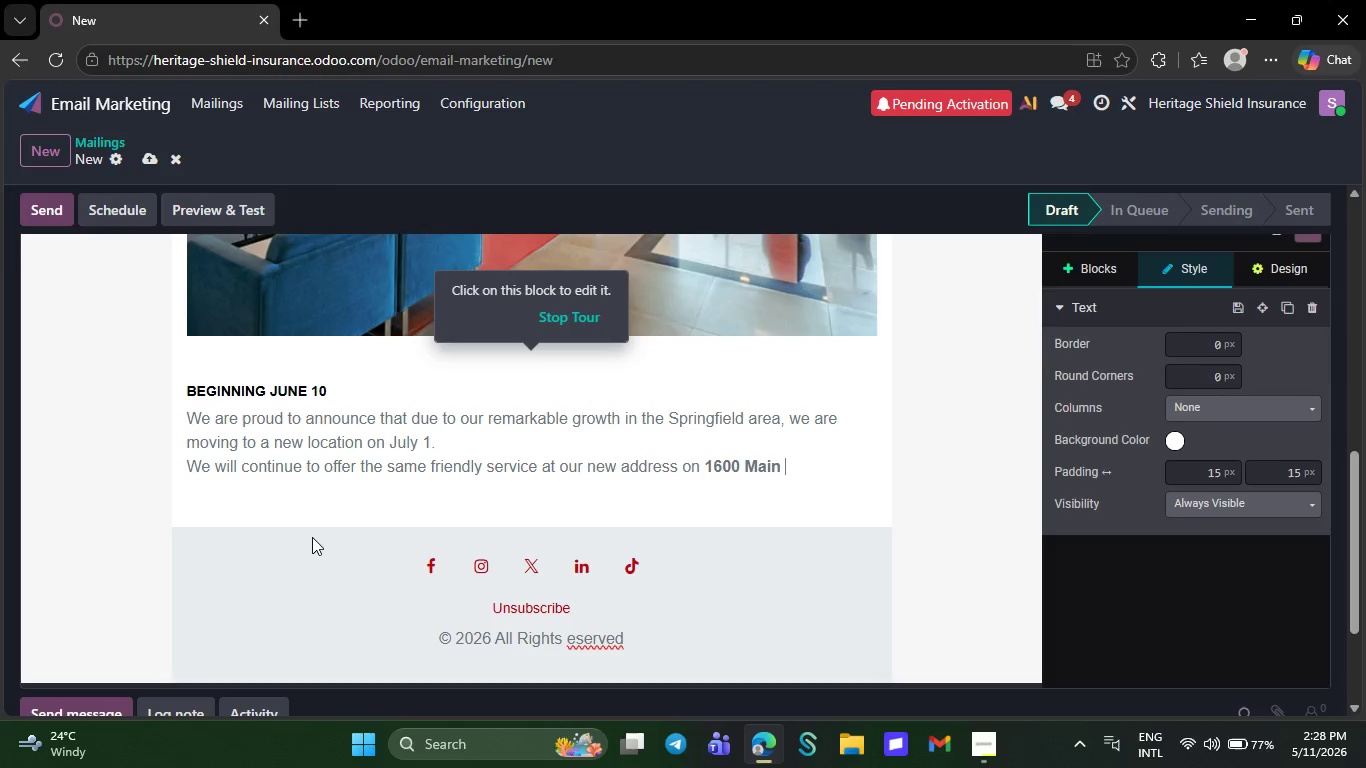 
wait(17.81)
 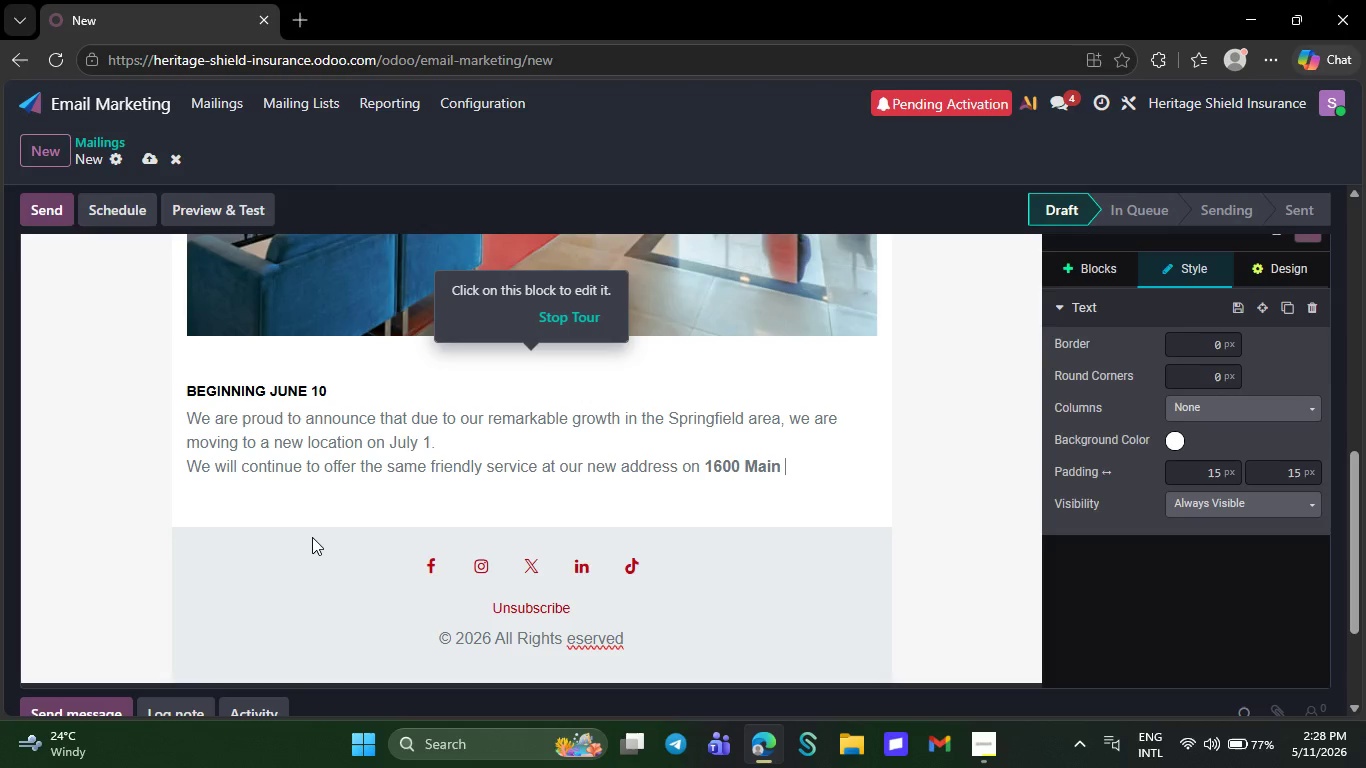 
key(Backspace)
 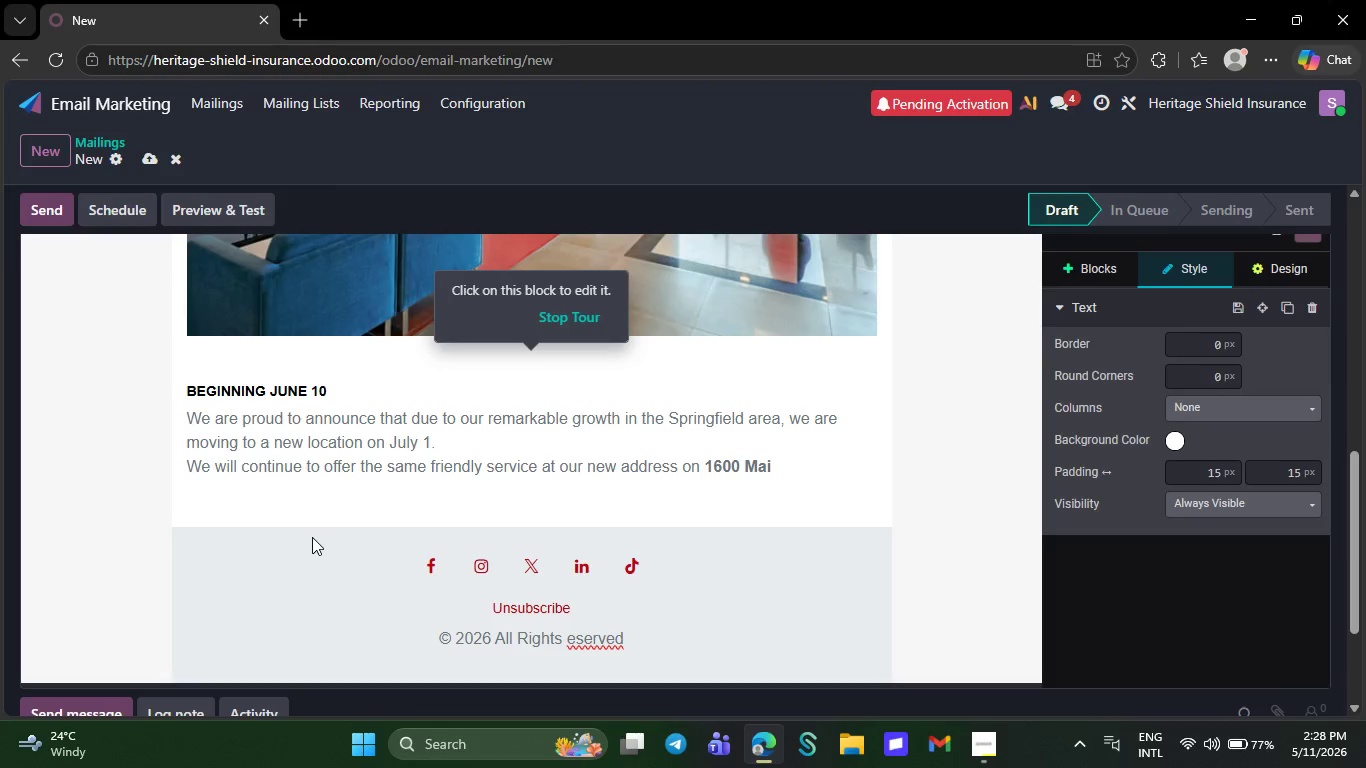 
key(Backspace)
 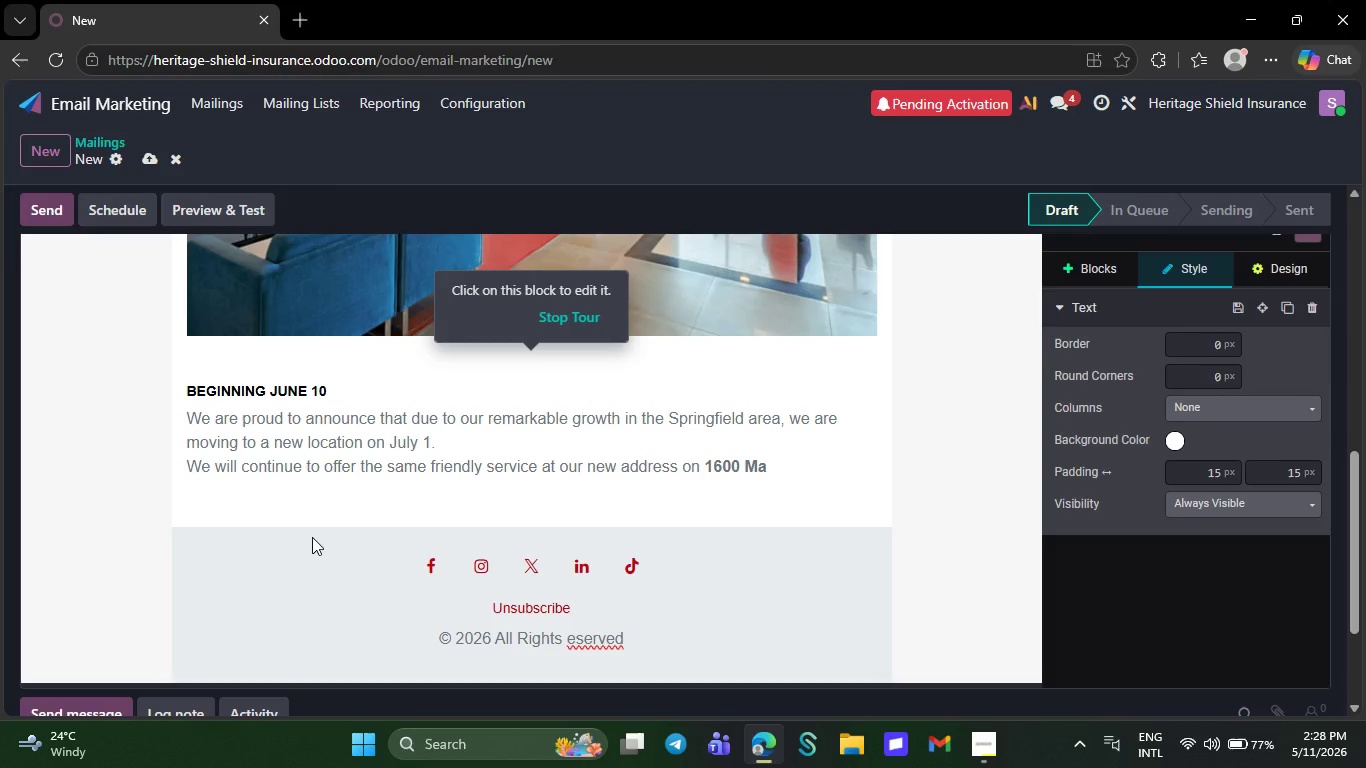 
key(Backspace)
 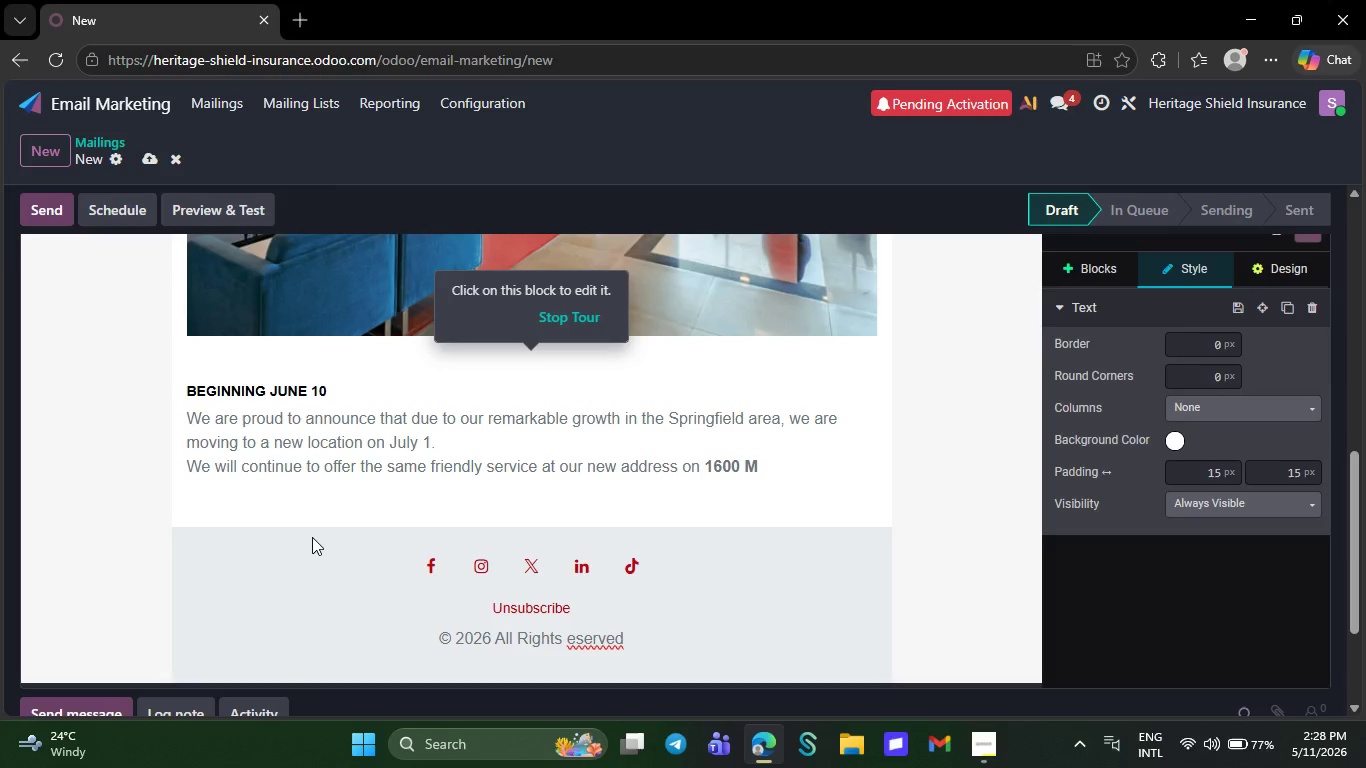 
key(Backspace)
 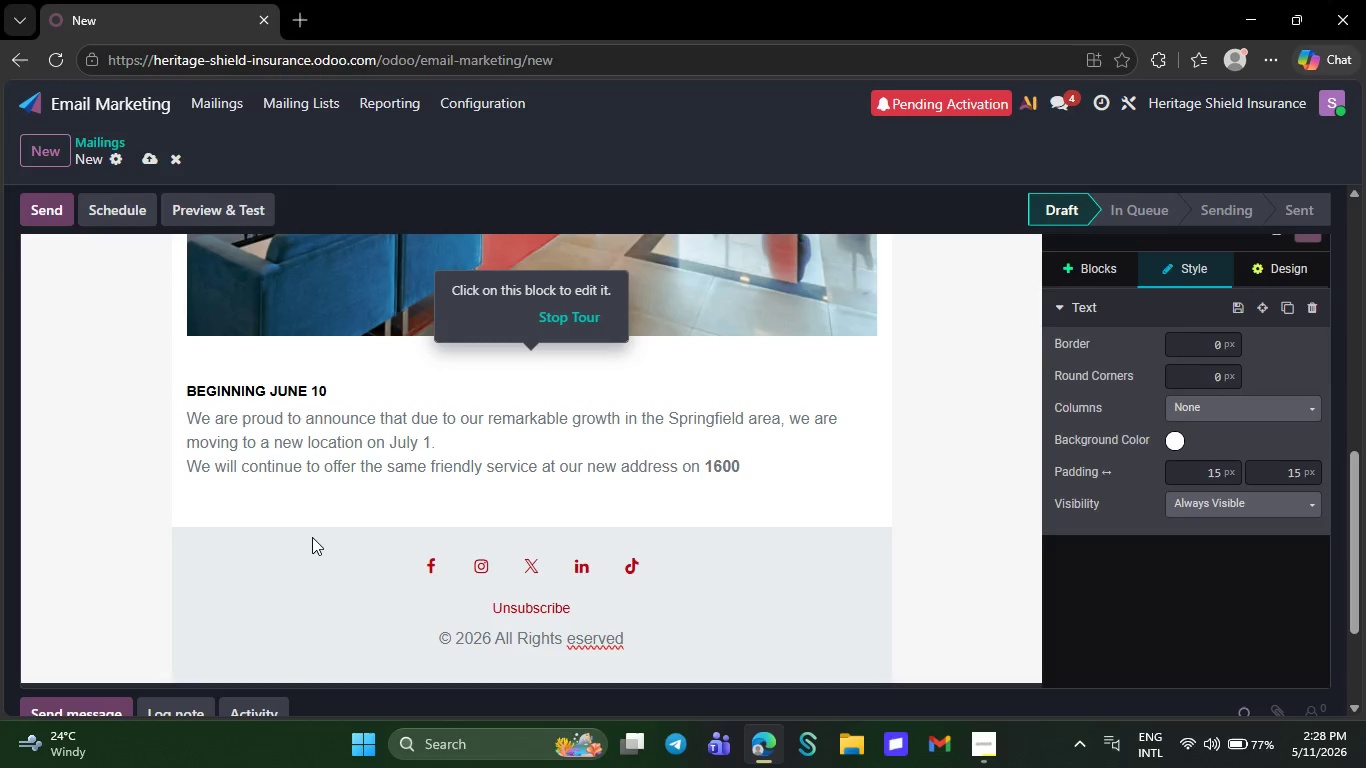 
key(Backspace)
 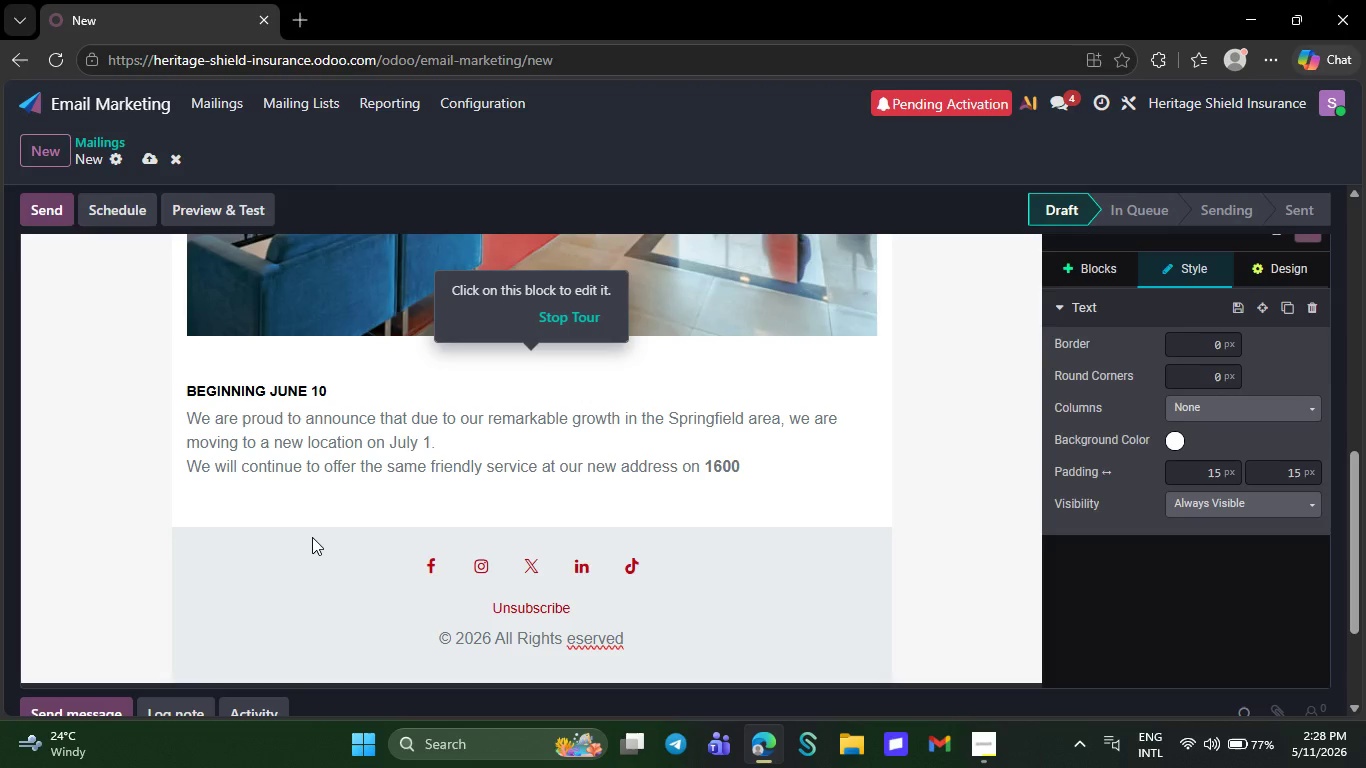 
key(Backspace)
 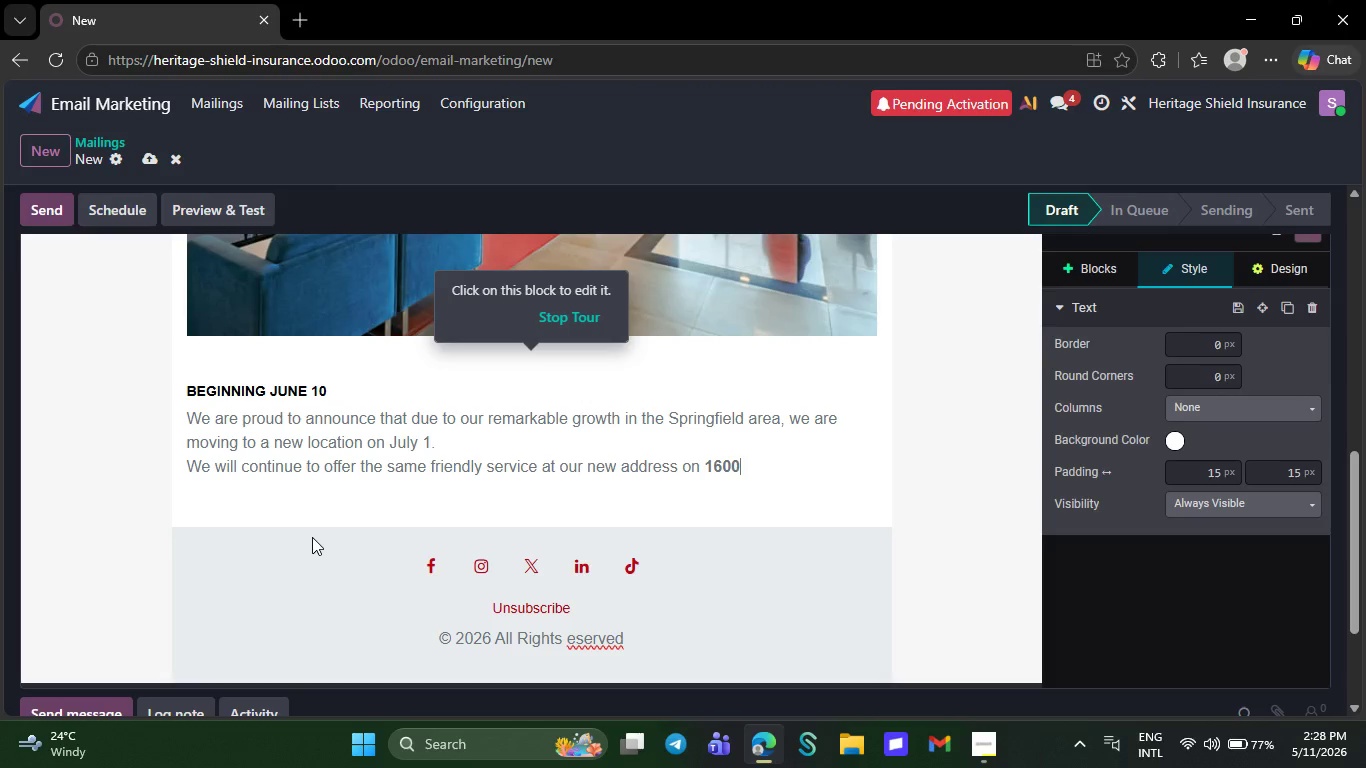 
key(Backspace)
 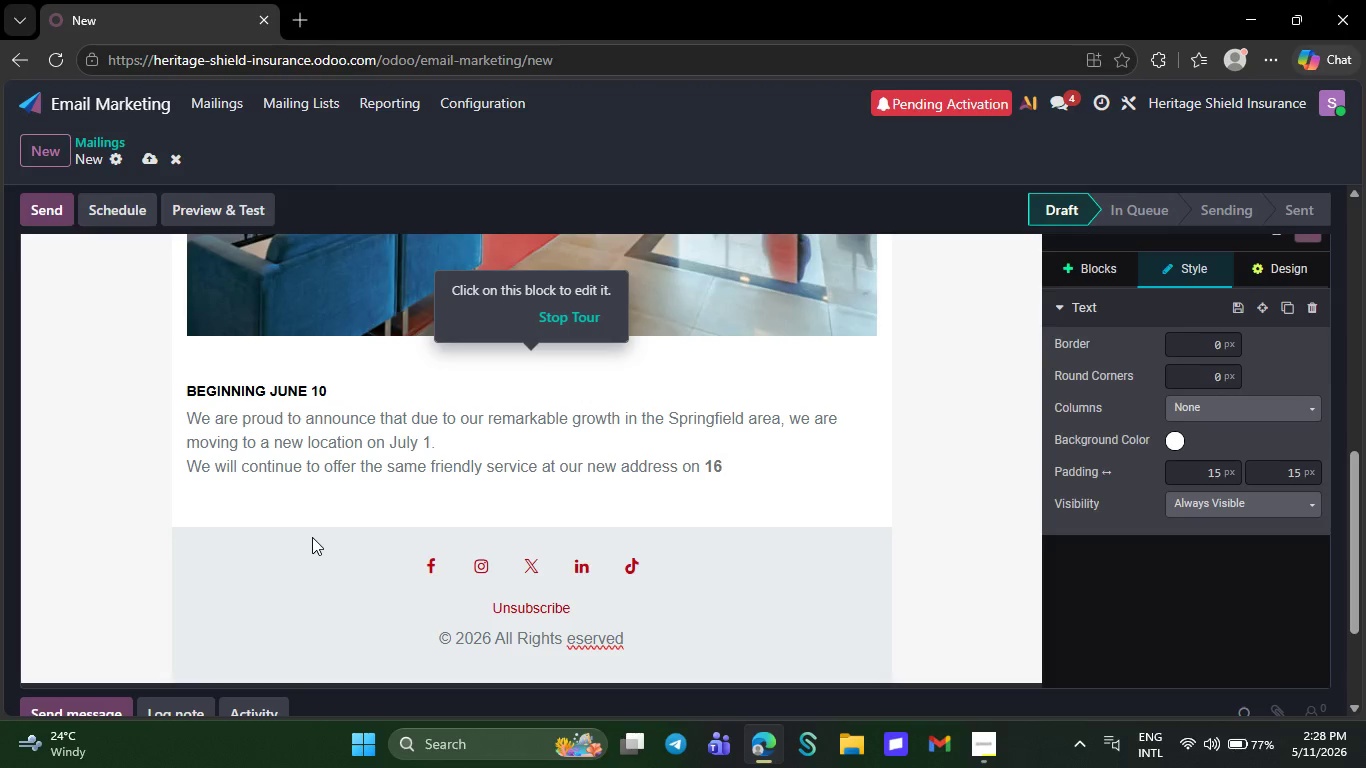 
key(Backspace)
 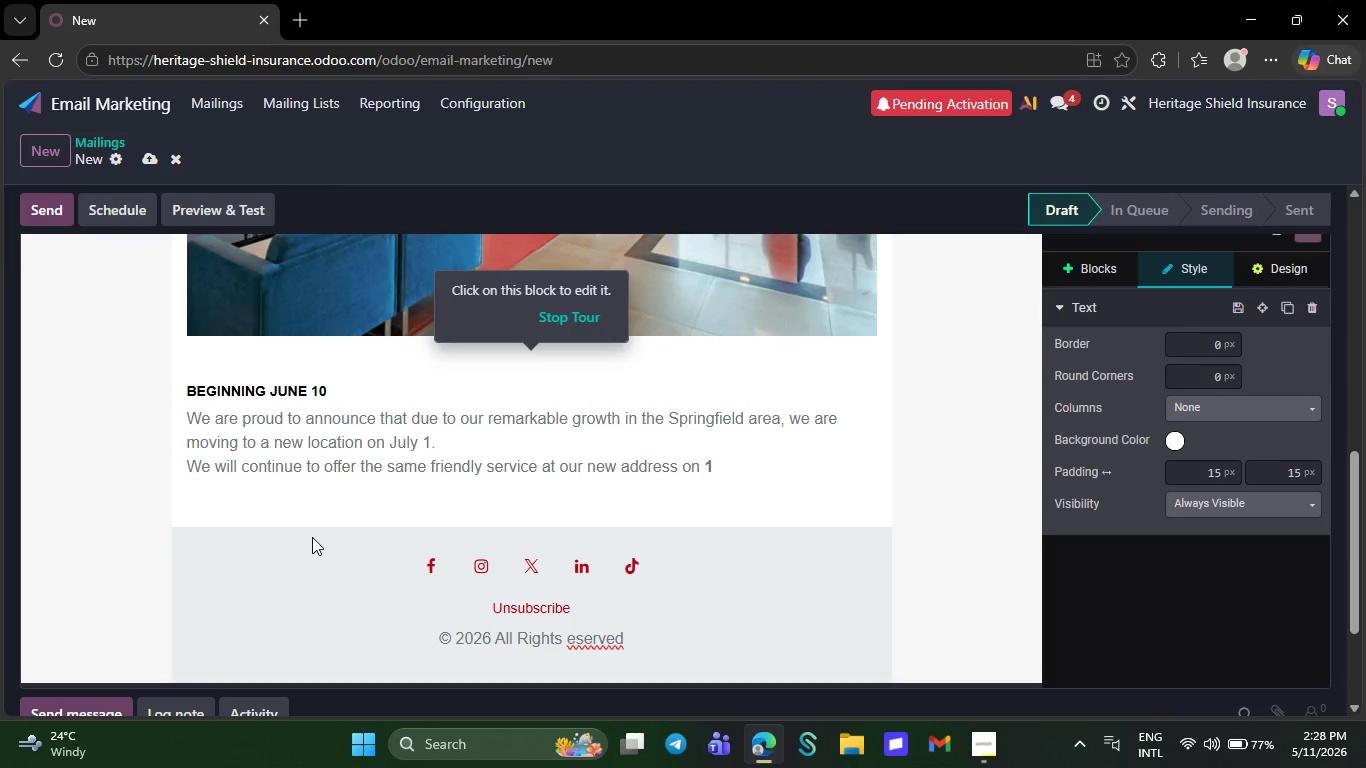 
key(Backspace)
 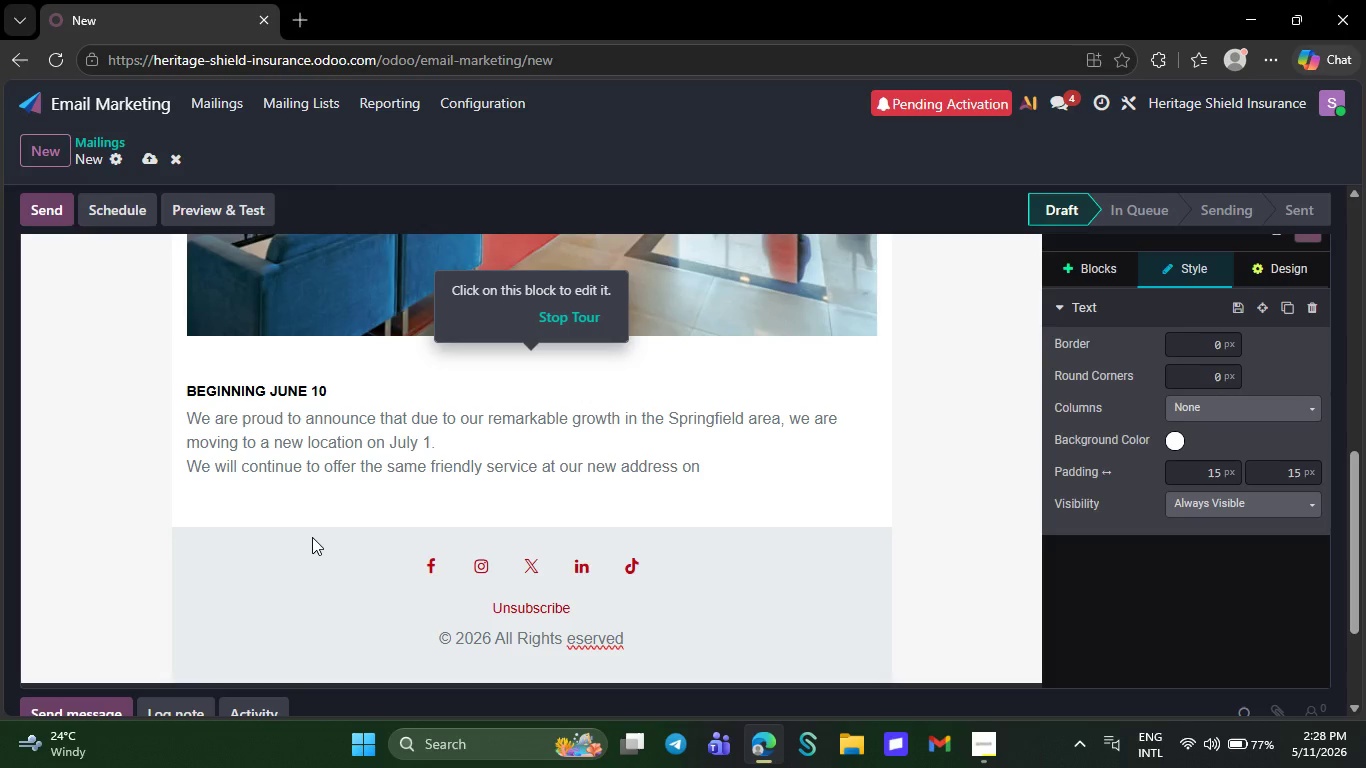 
key(Backspace)
 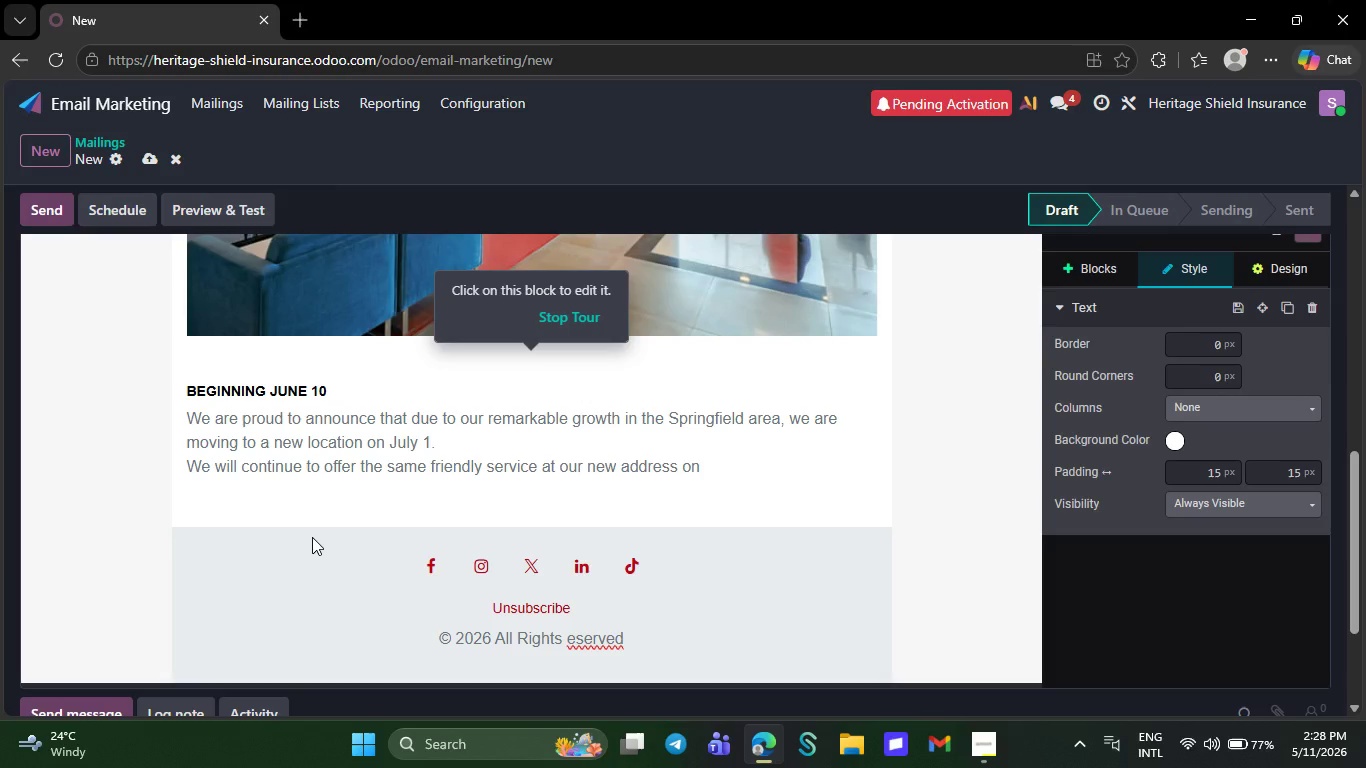 
key(Backspace)
 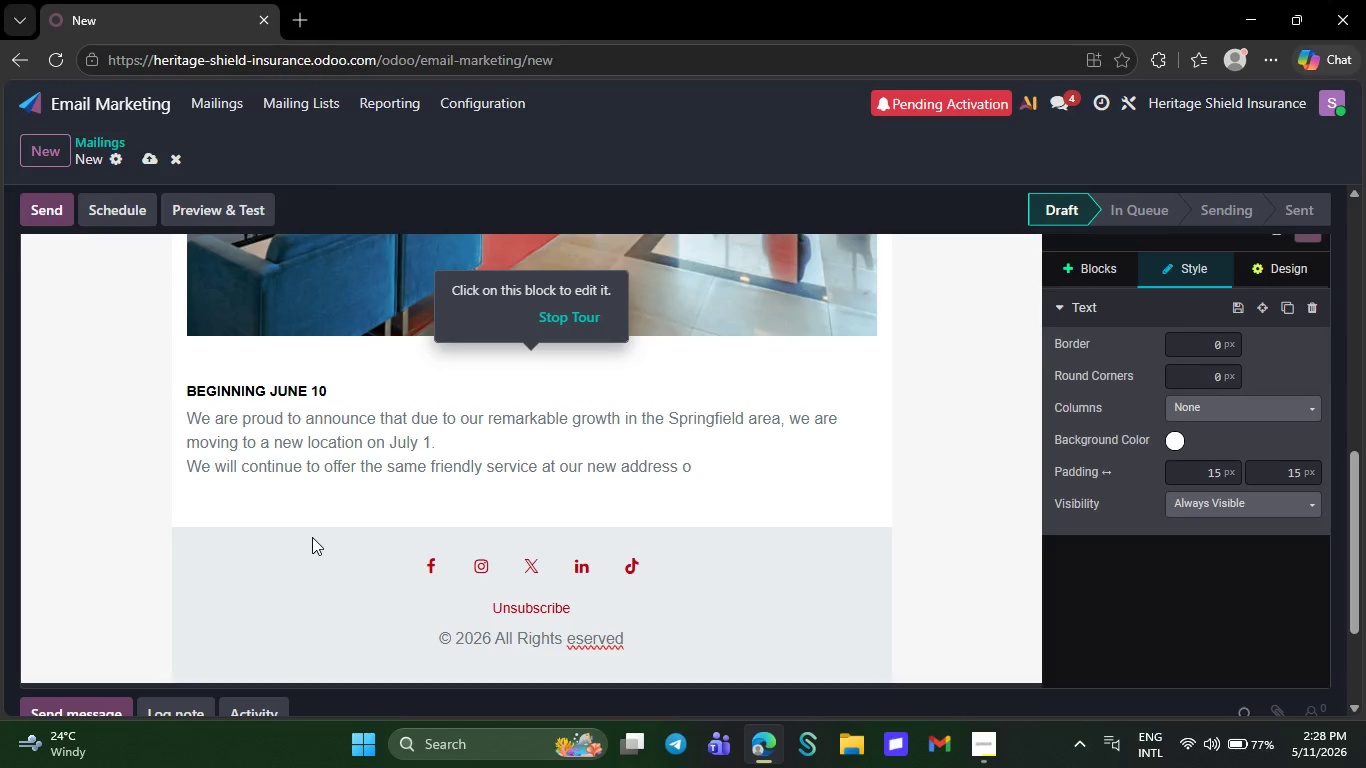 
key(Backspace)
 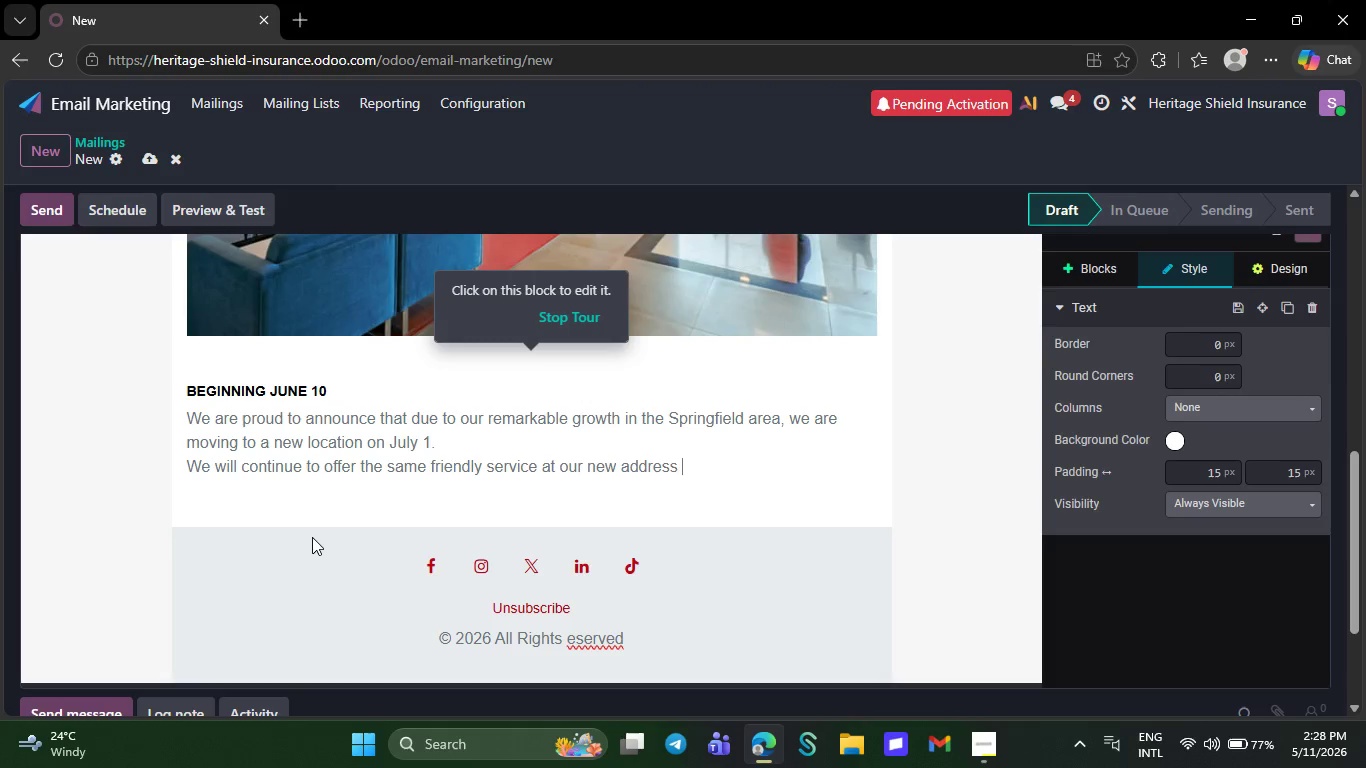 
key(Backspace)
 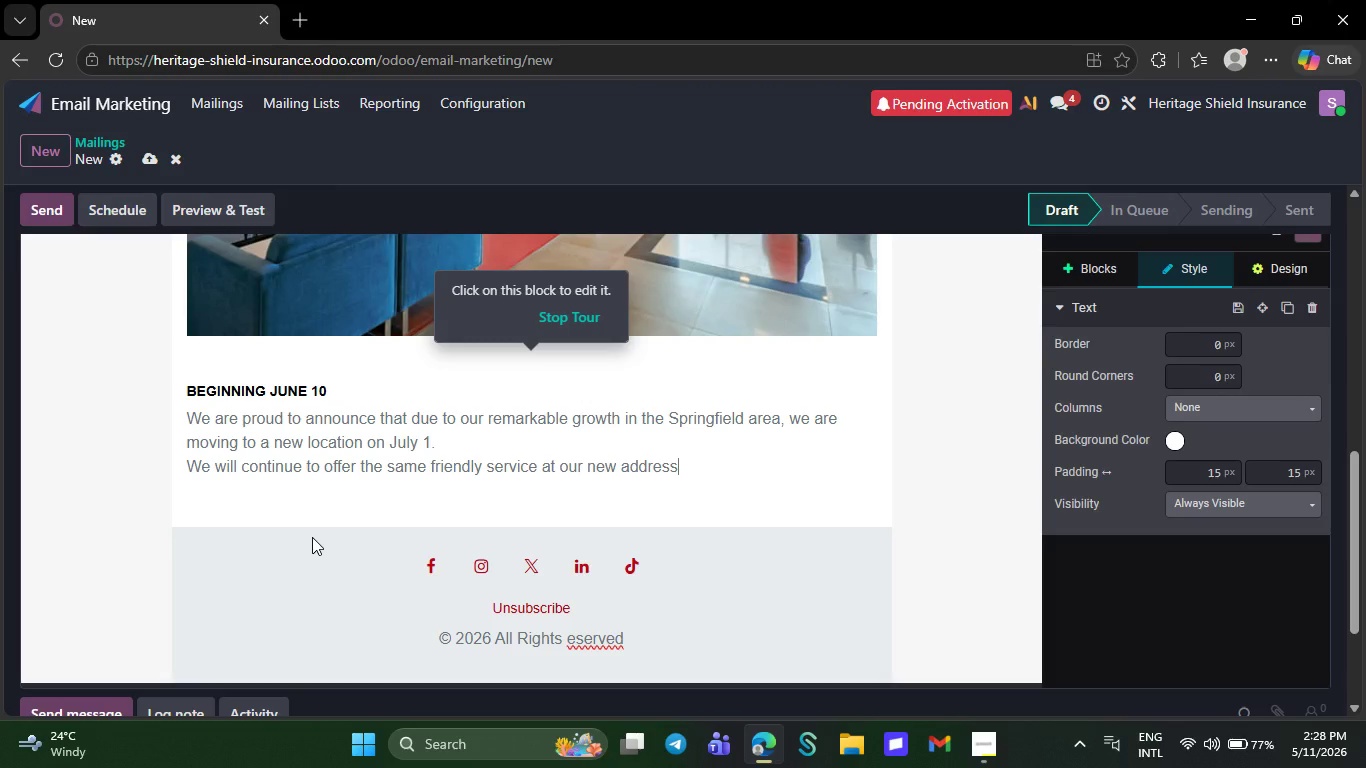 
key(Backspace)
 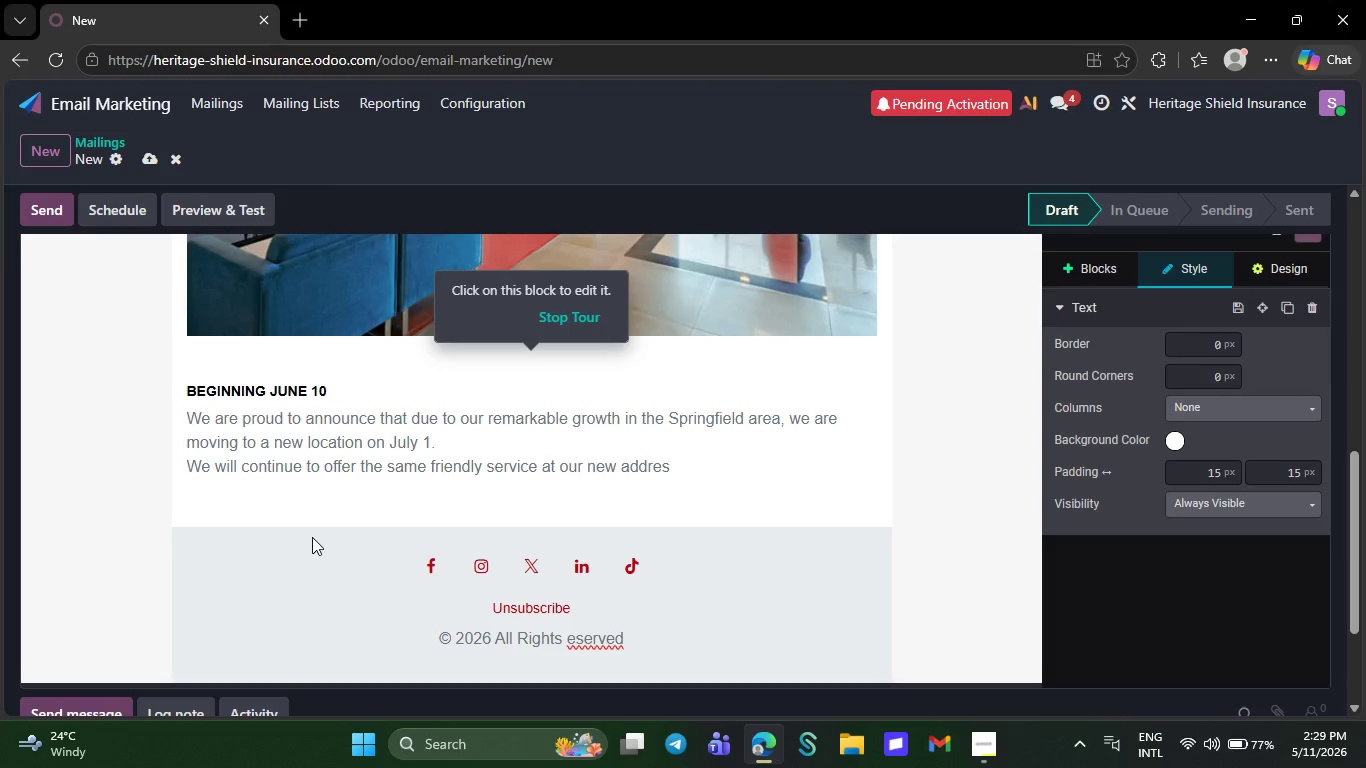 
key(Backspace)
 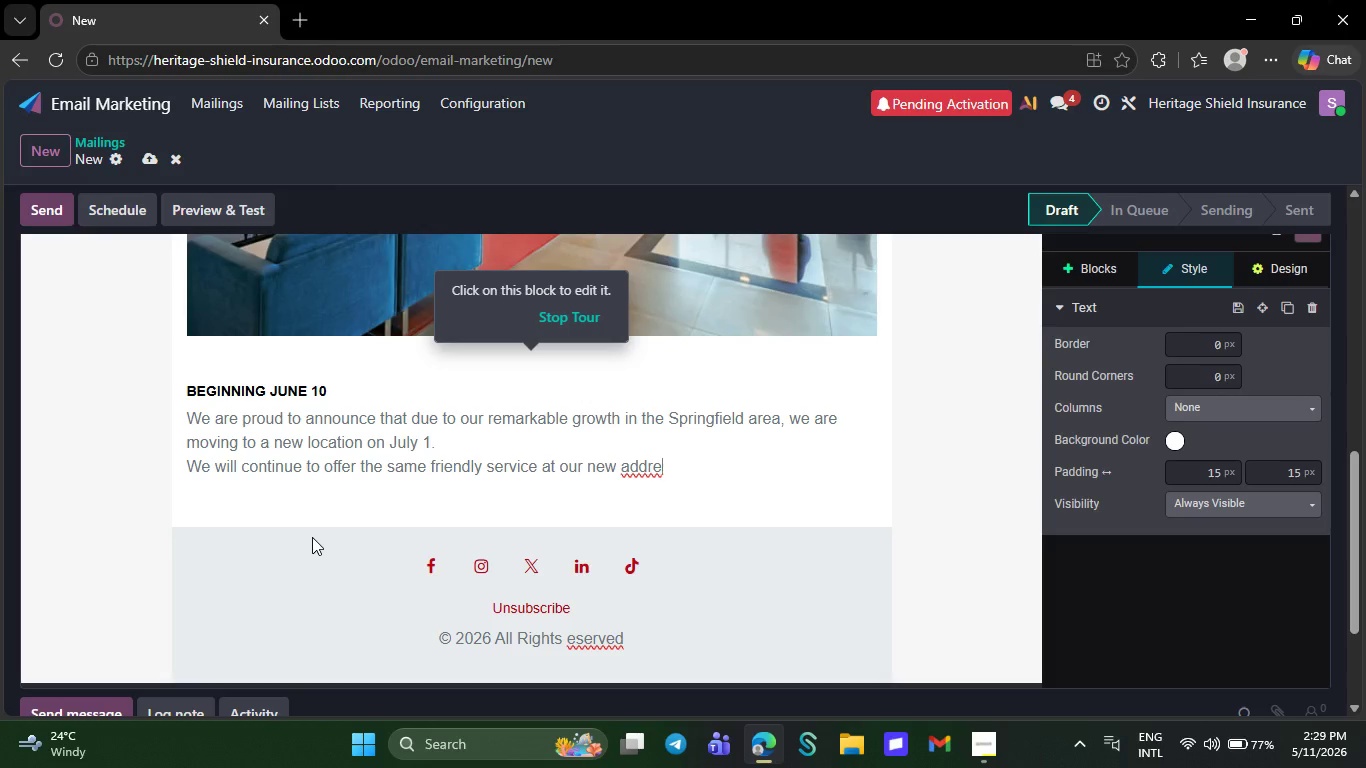 
key(Backspace)
 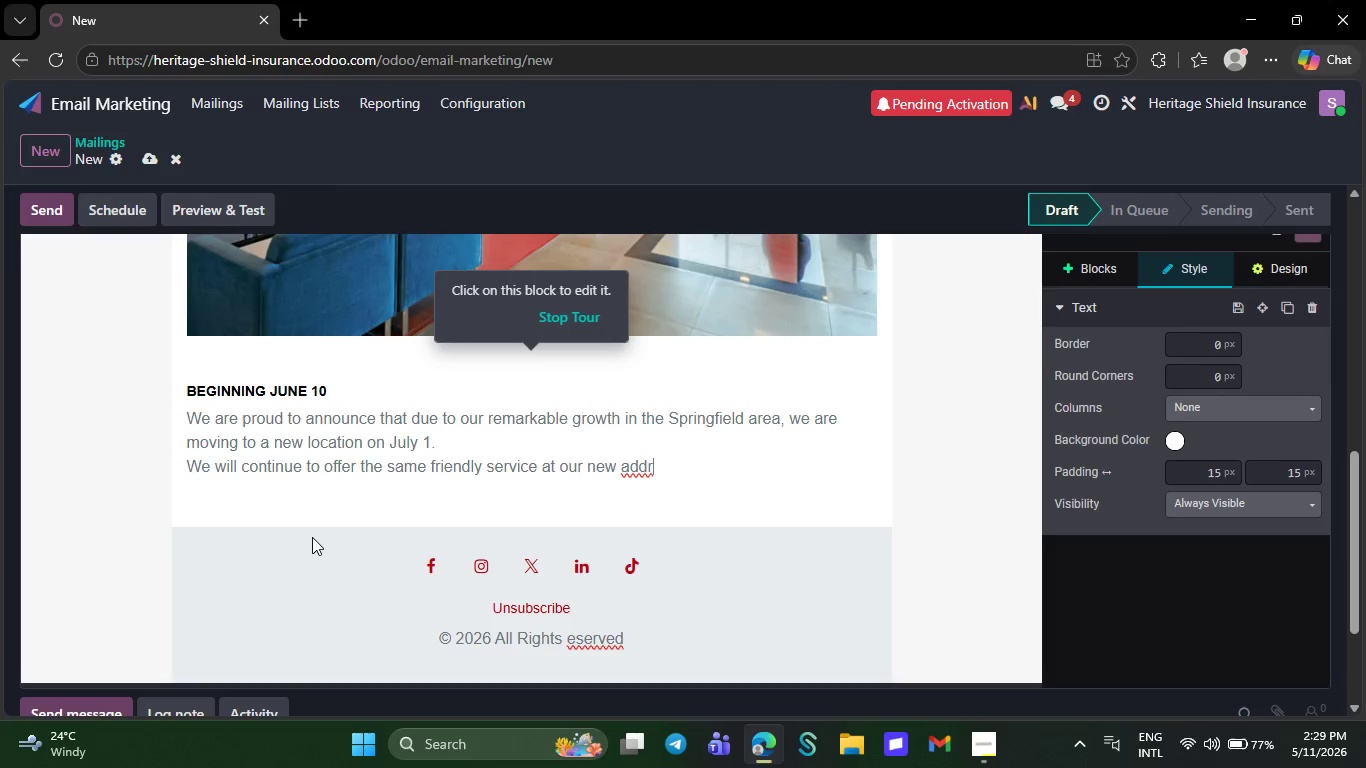 
key(Backspace)
 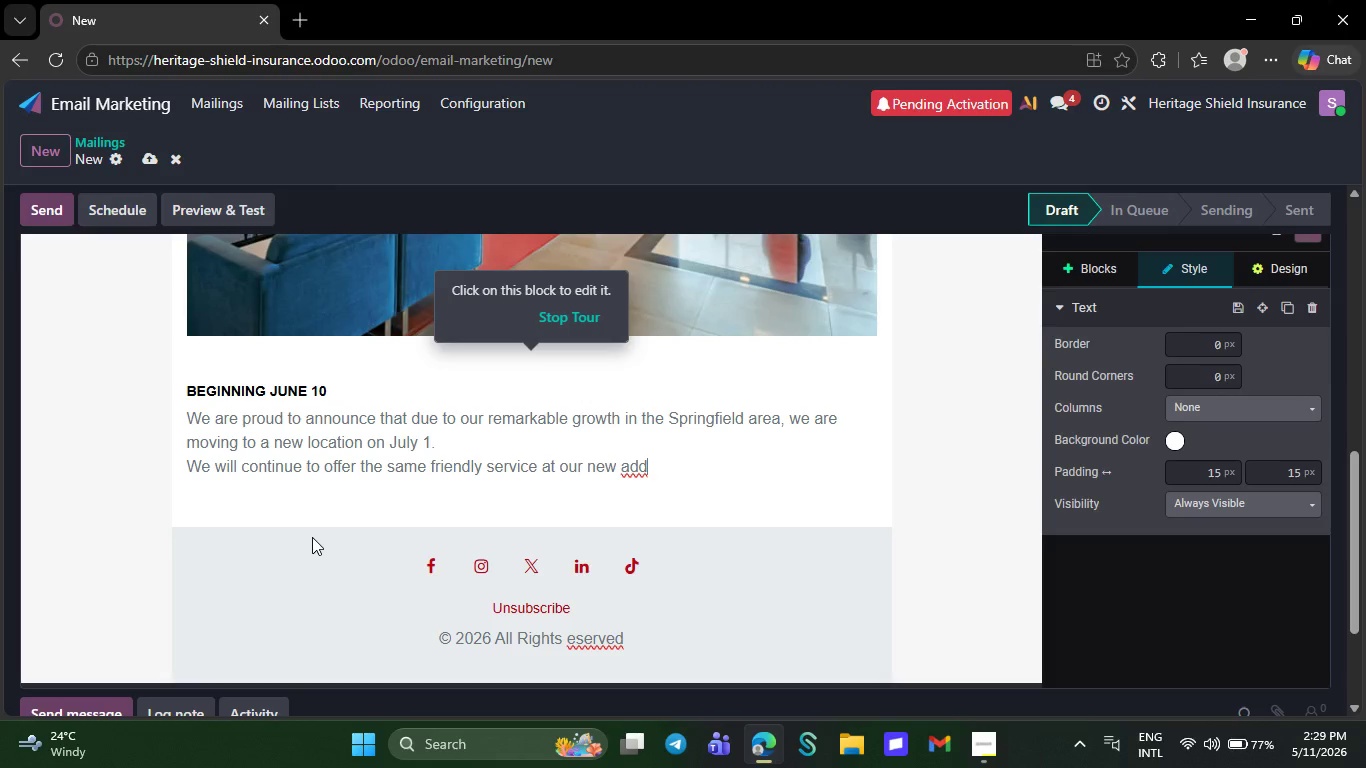 
key(Backspace)
 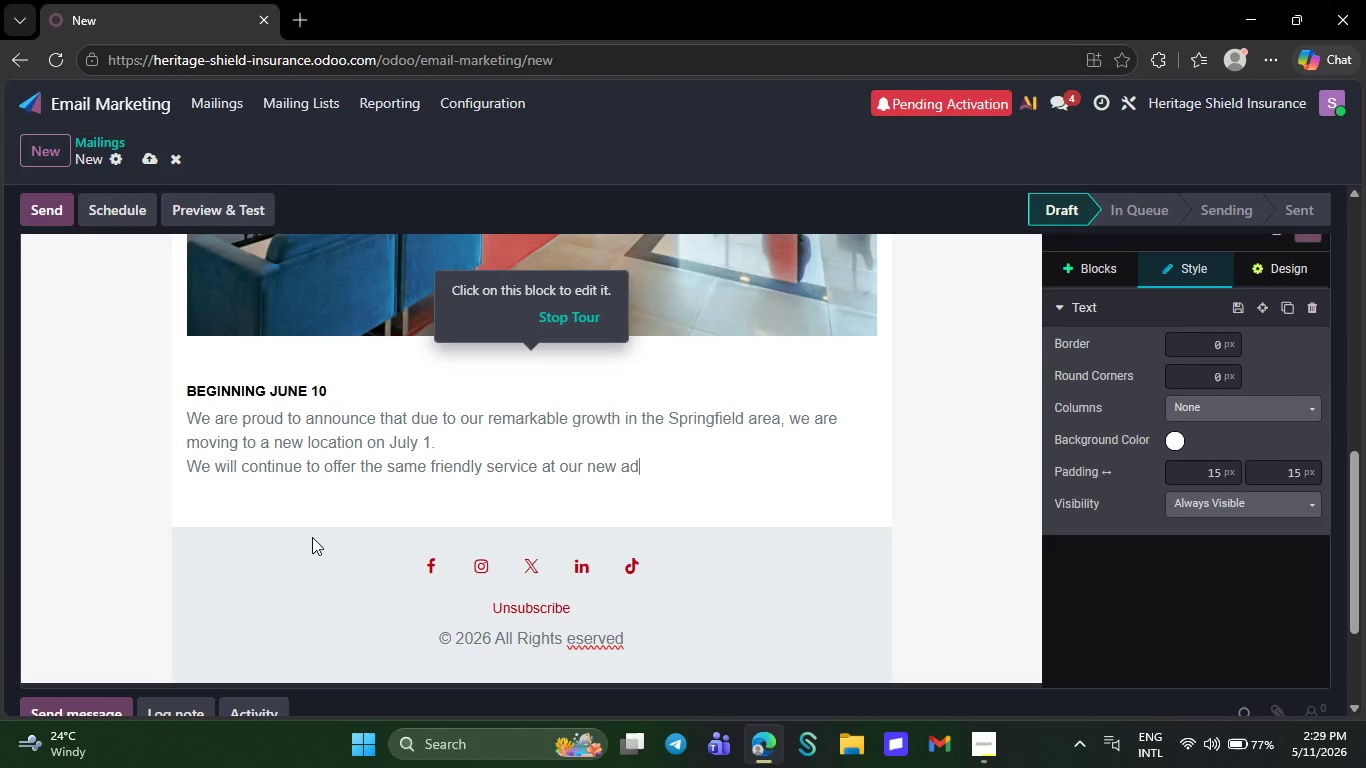 
key(Backspace)
 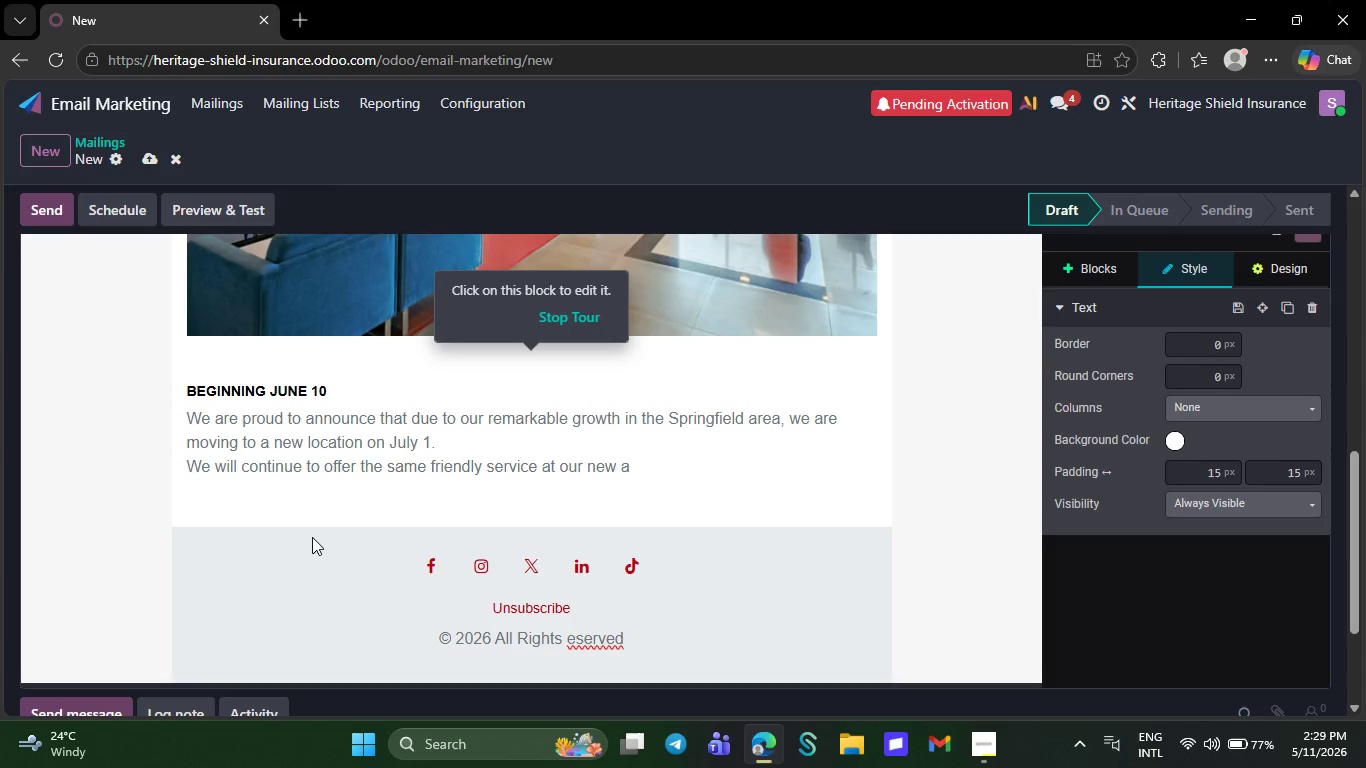 
key(Backspace)
 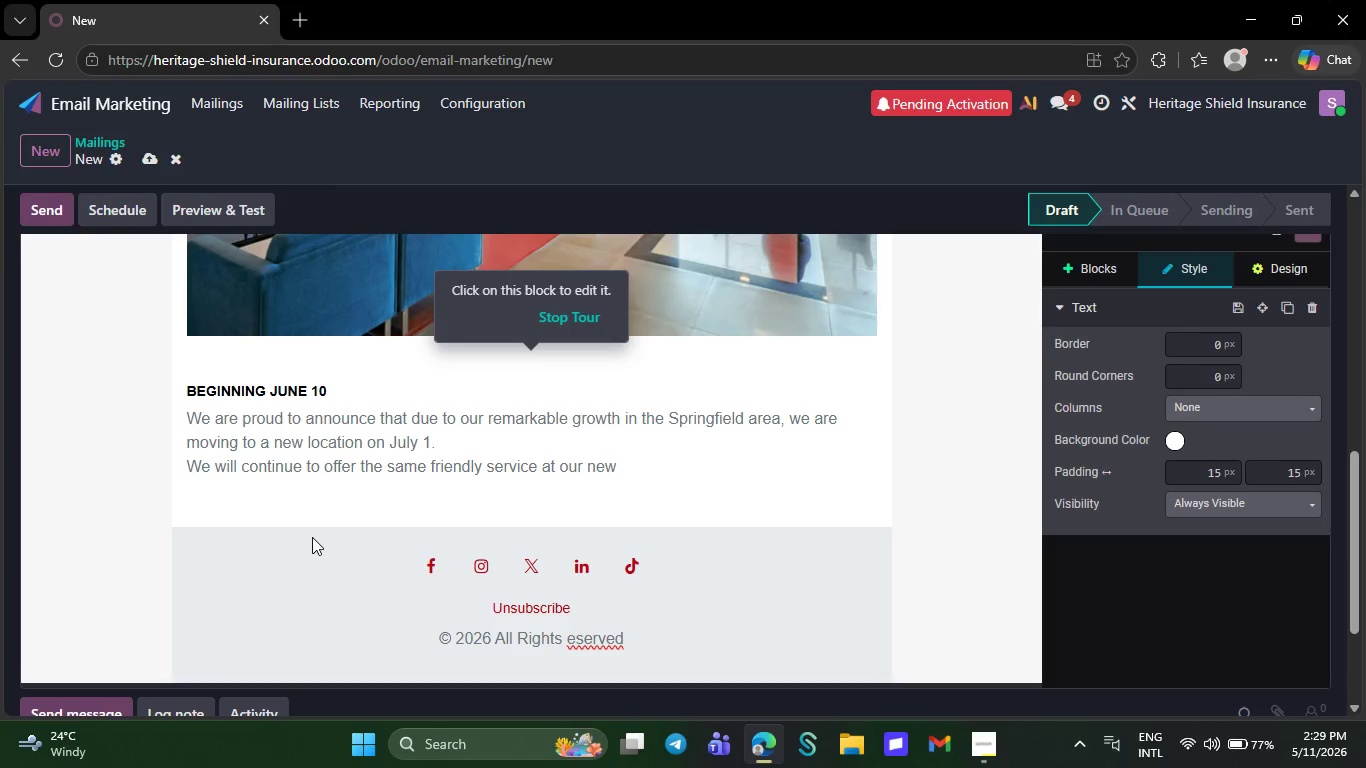 
key(Backspace)
 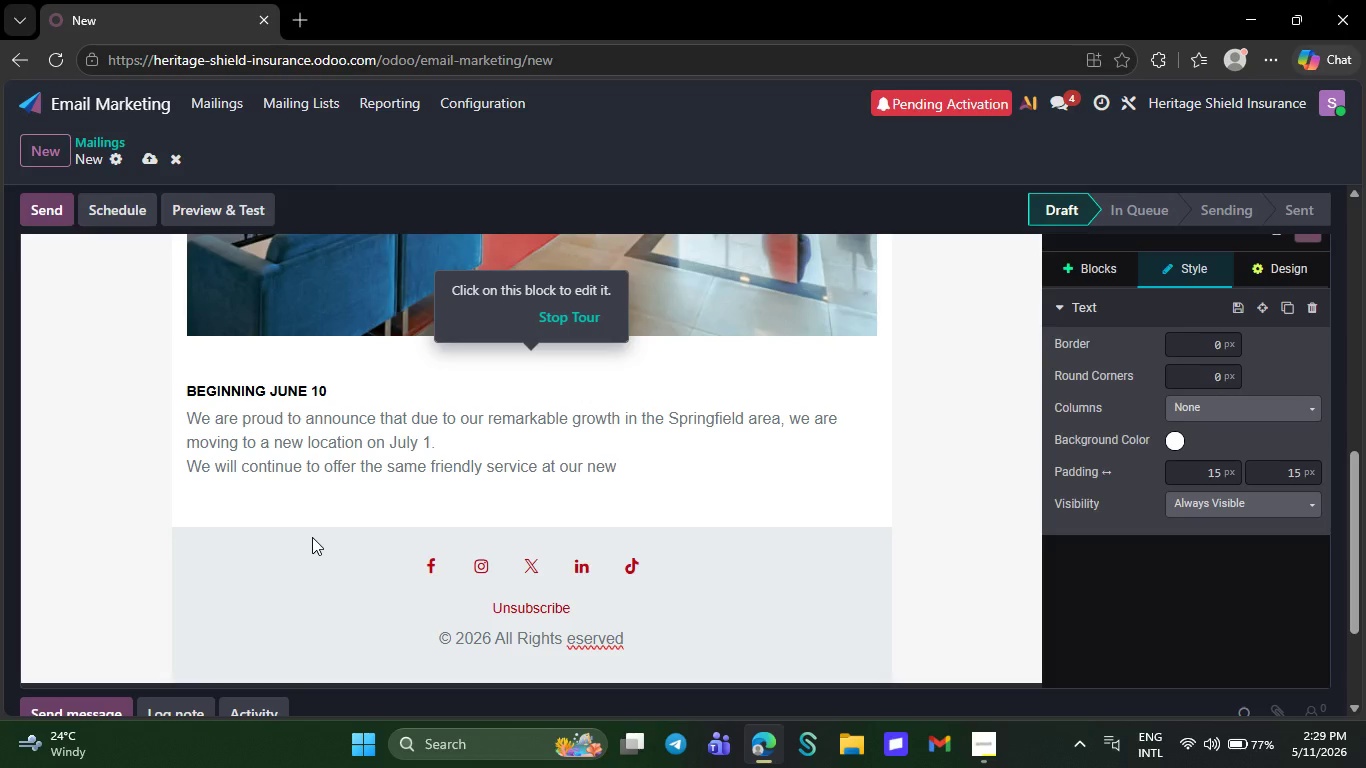 
key(Backspace)
 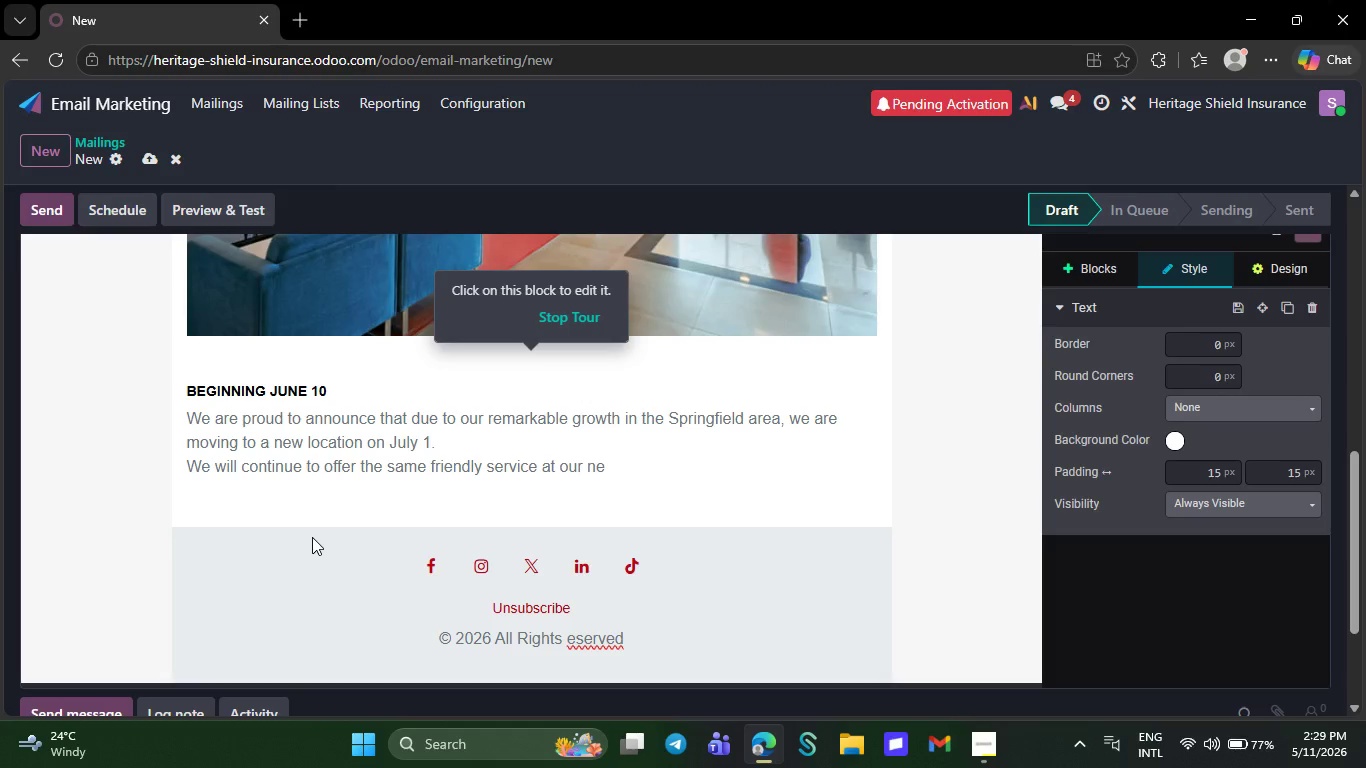 
key(Backspace)
 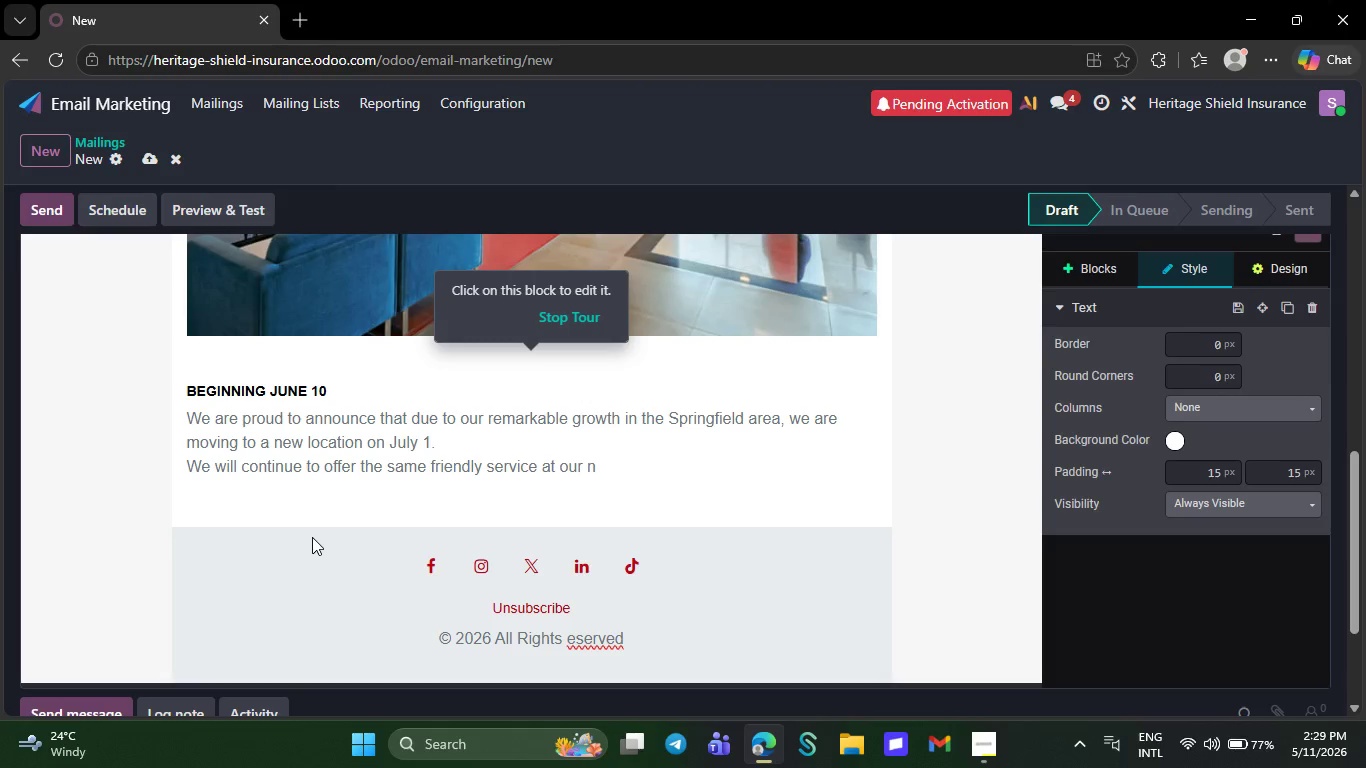 
key(Backspace)
 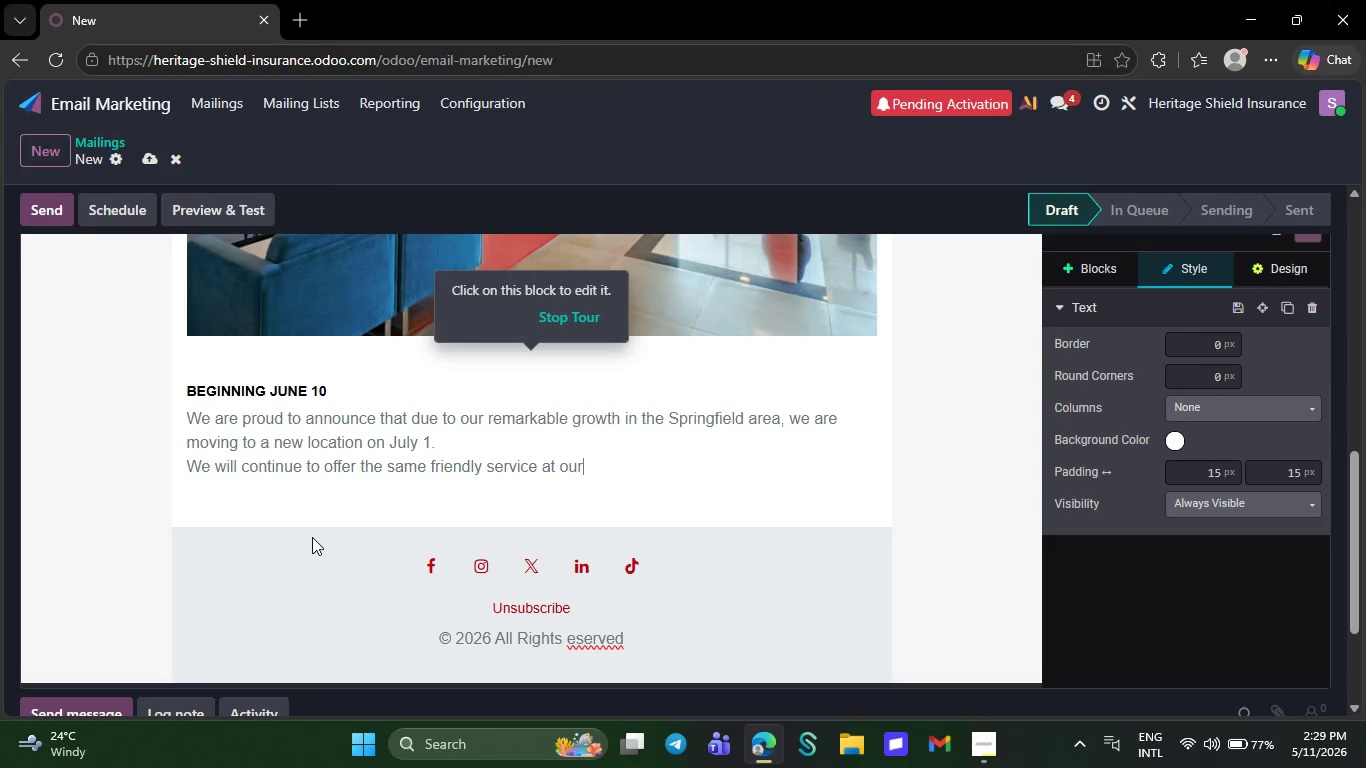 
key(Backspace)
 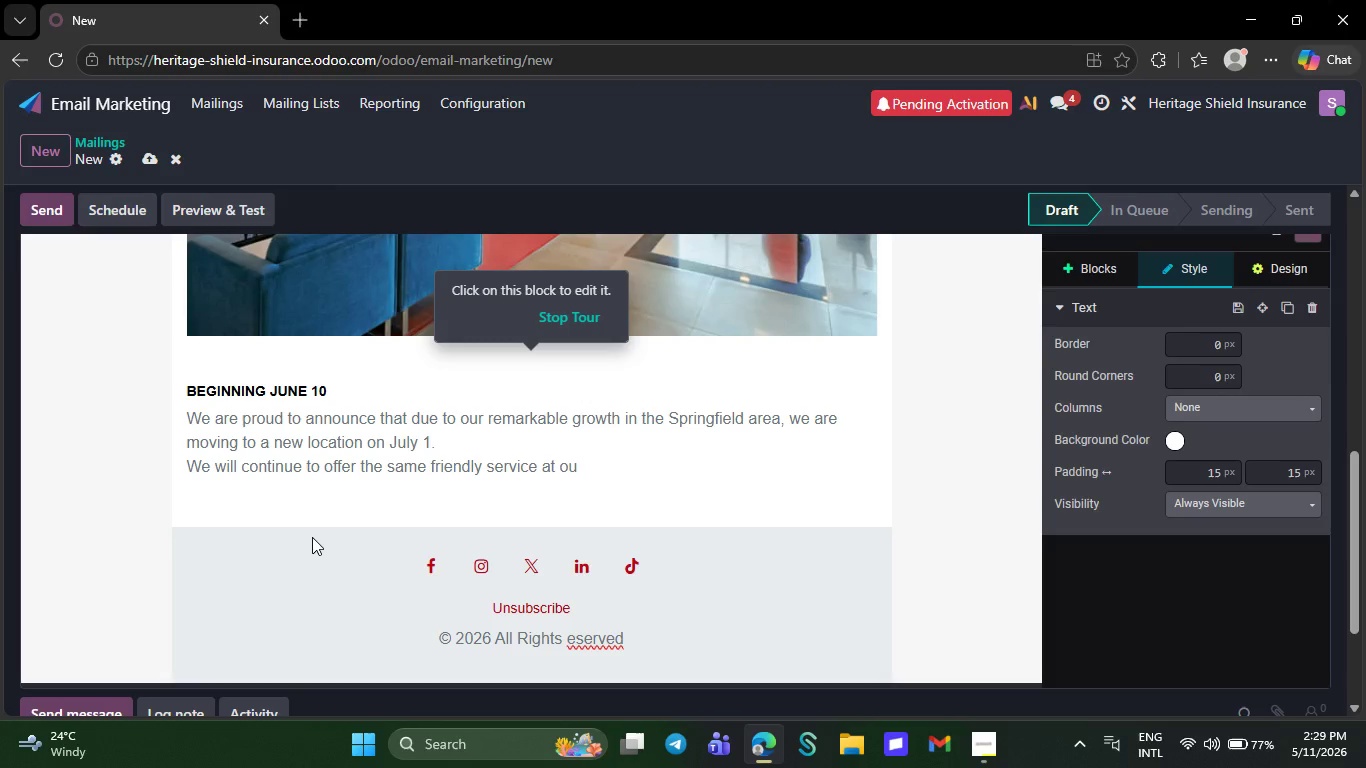 
key(Backspace)
 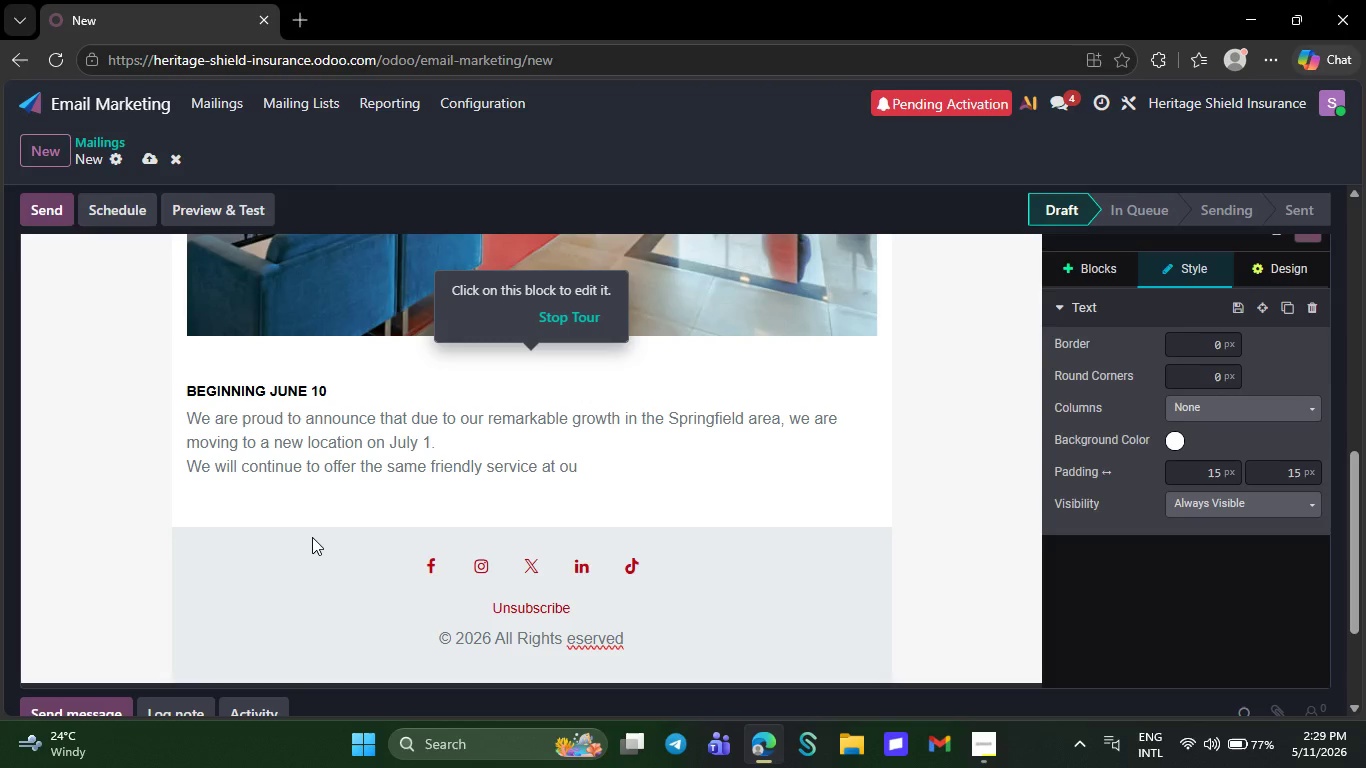 
key(Backspace)
 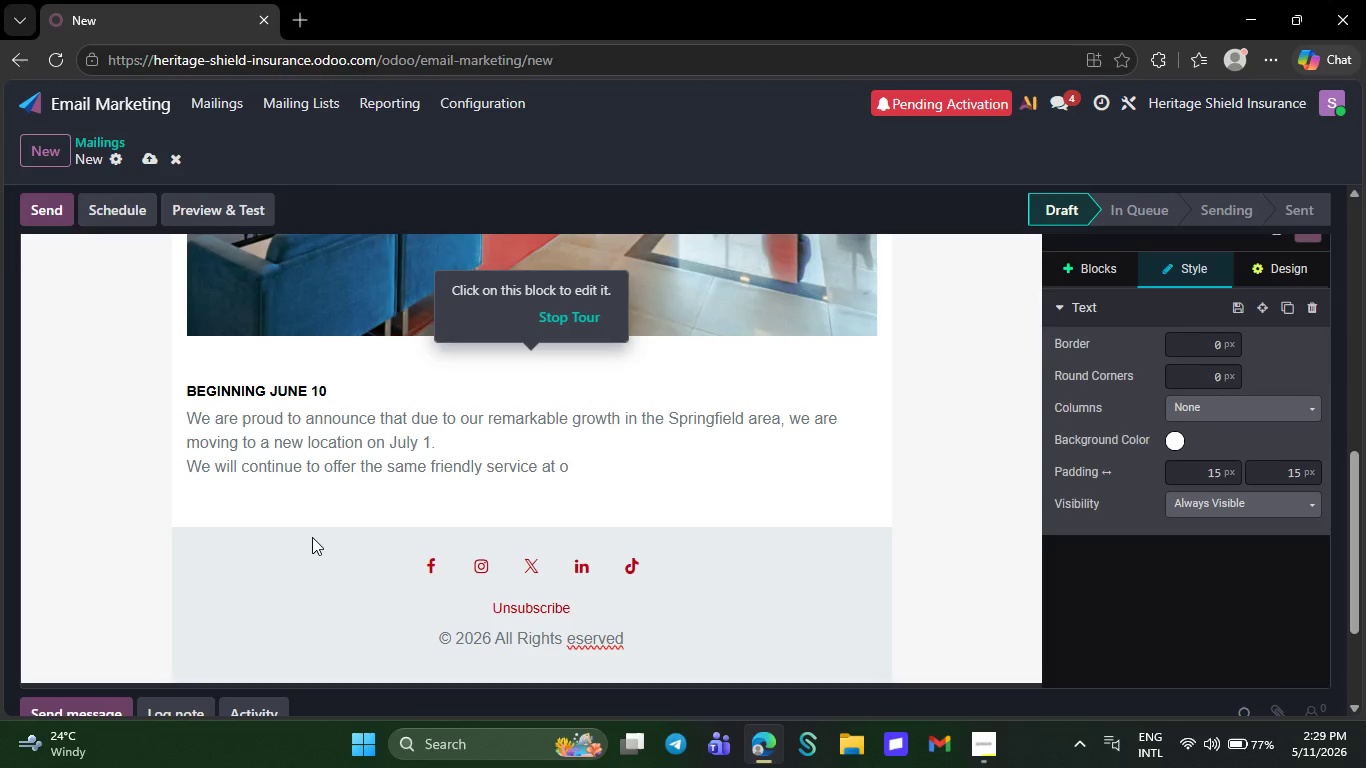 
key(Backspace)
 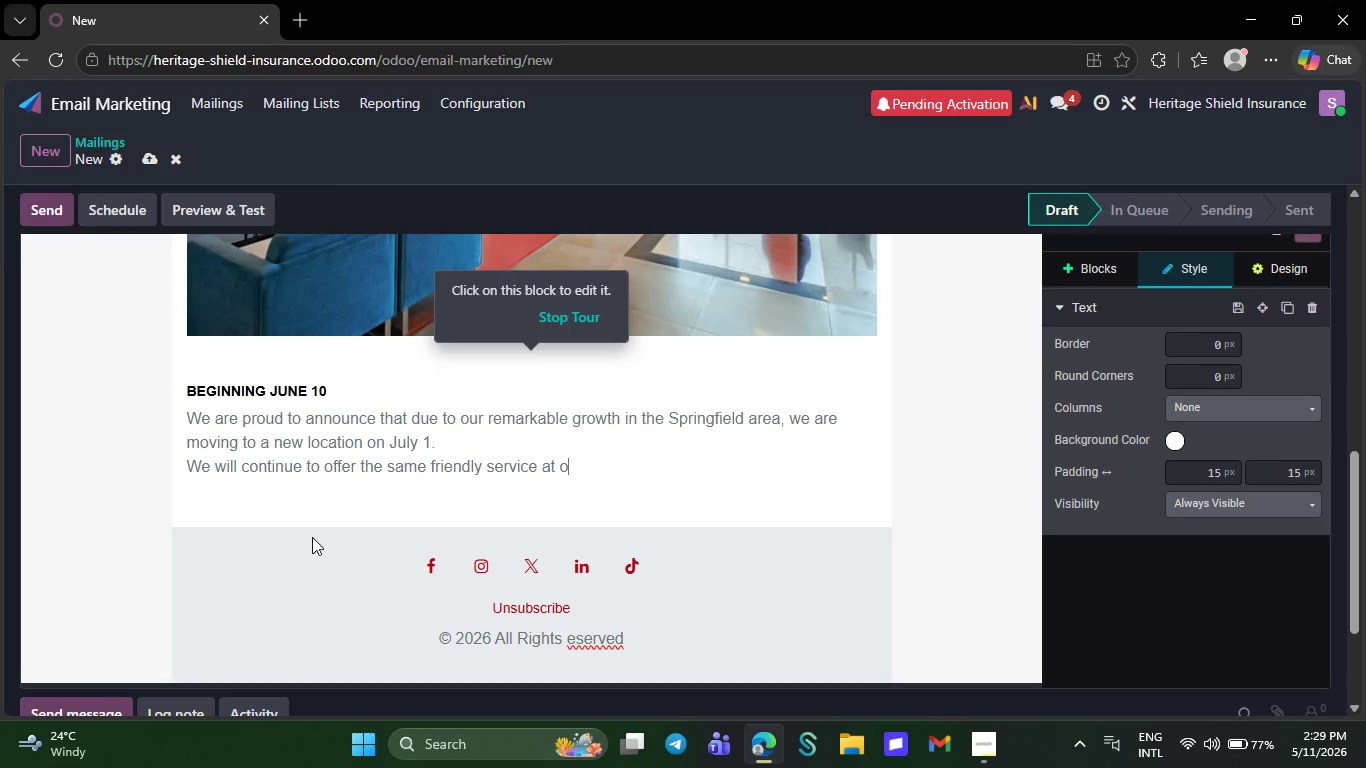 
wait(6.31)
 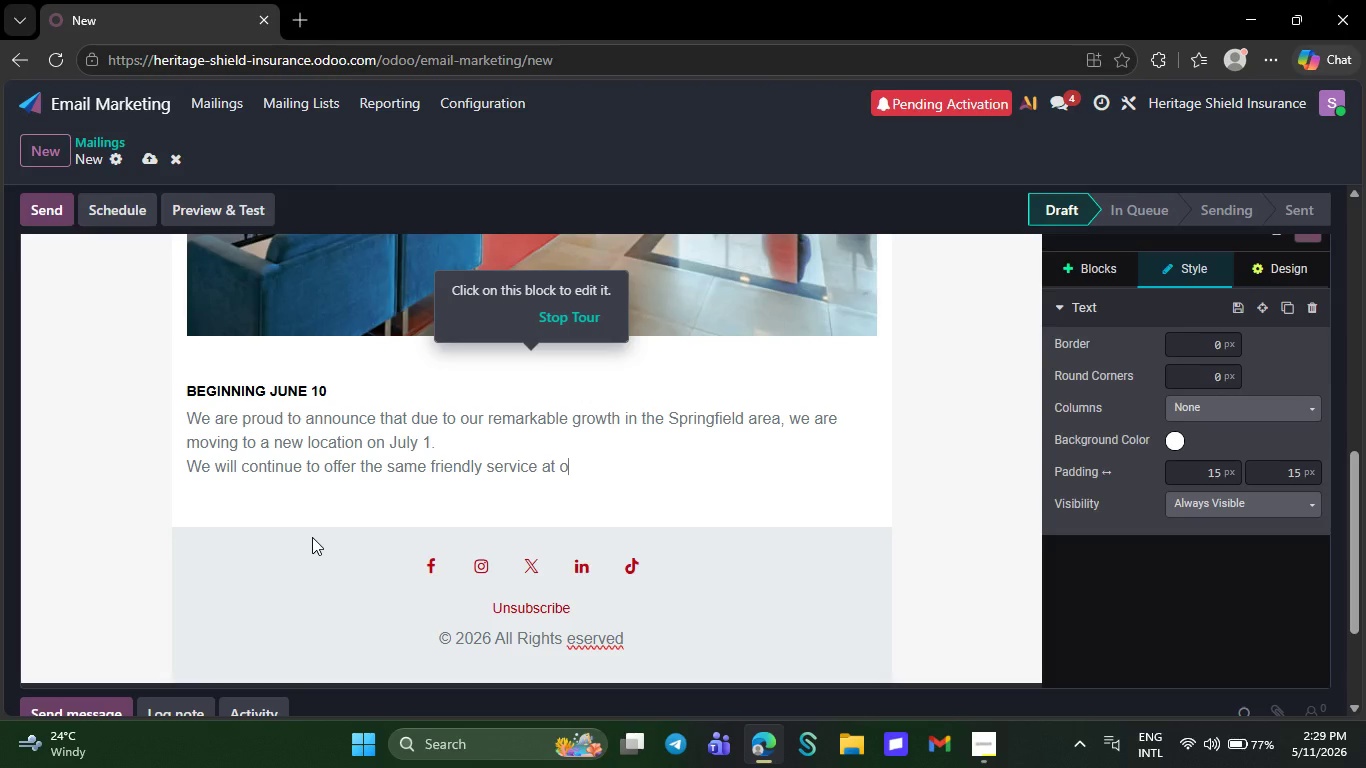 
key(Backspace)
 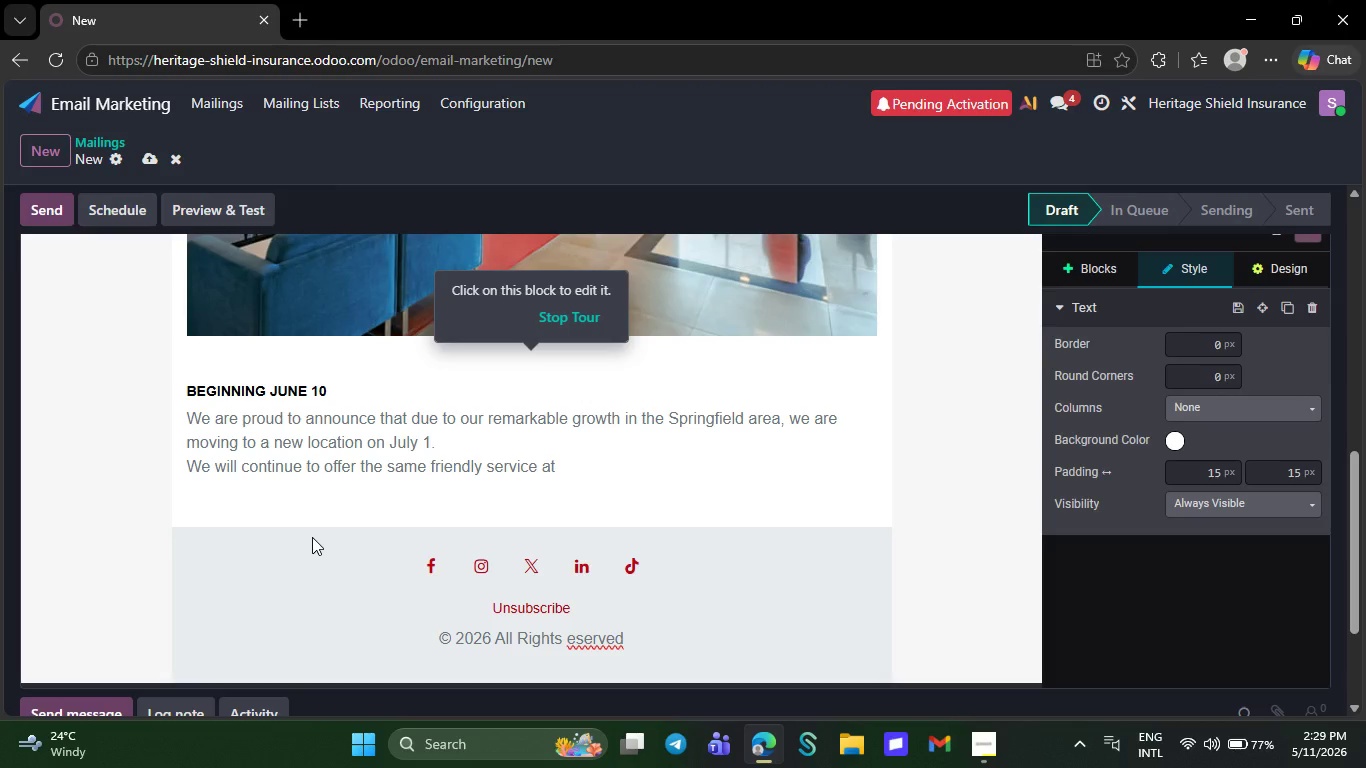 
key(Backspace)
 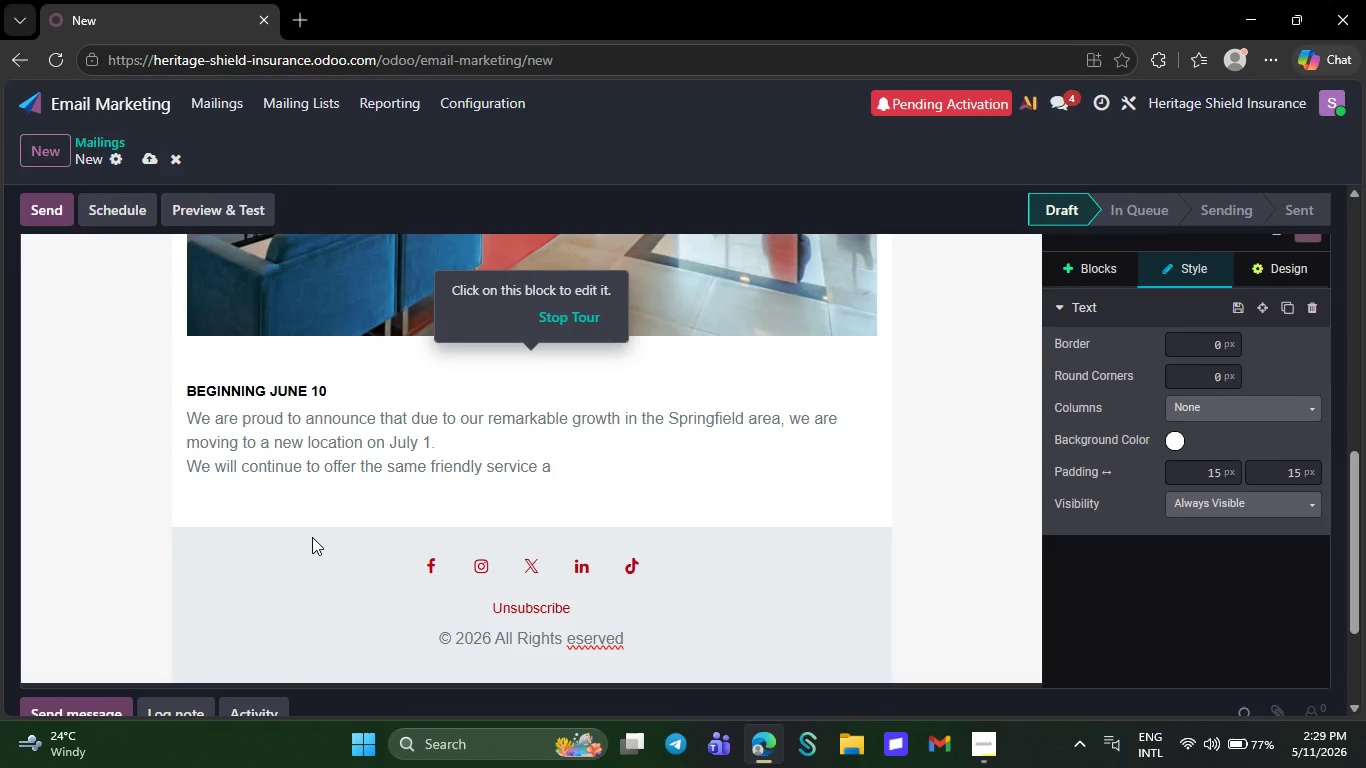 
key(Backspace)
 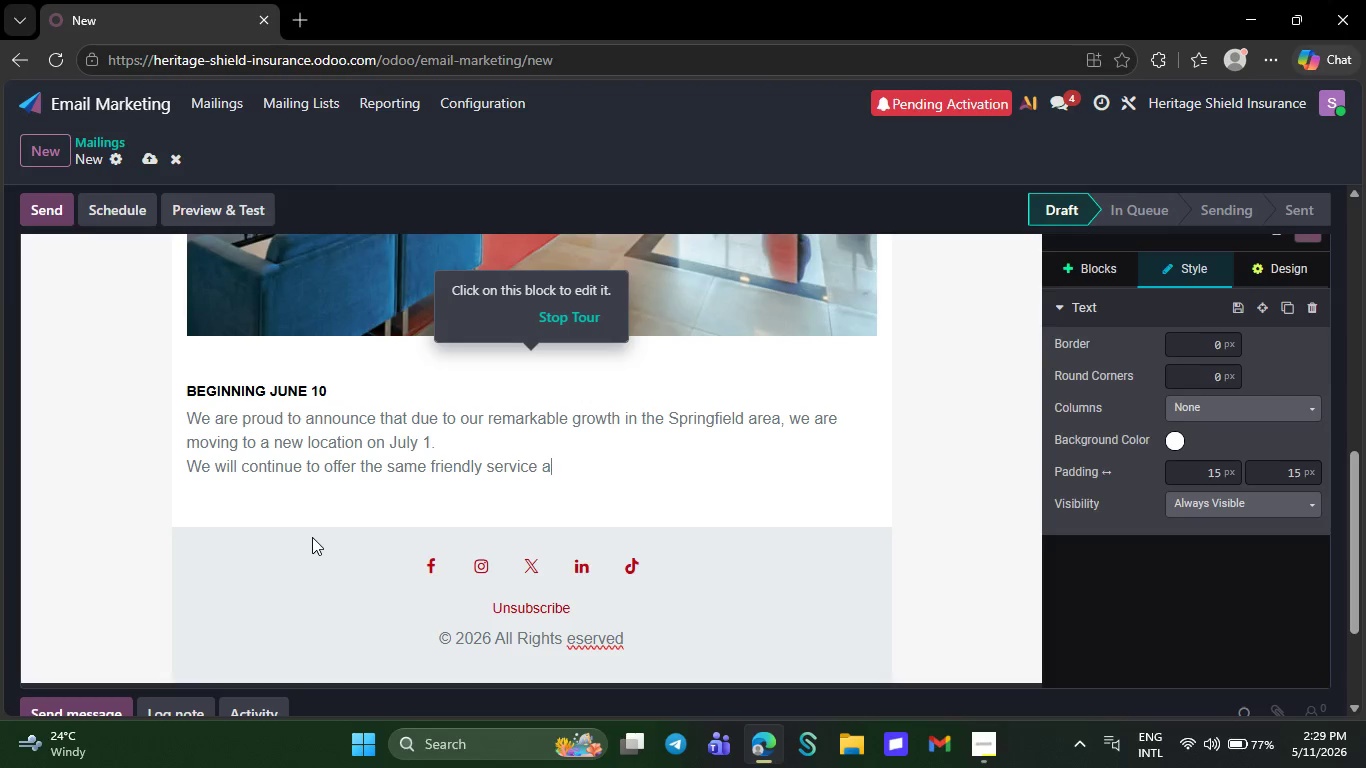 
wait(6.42)
 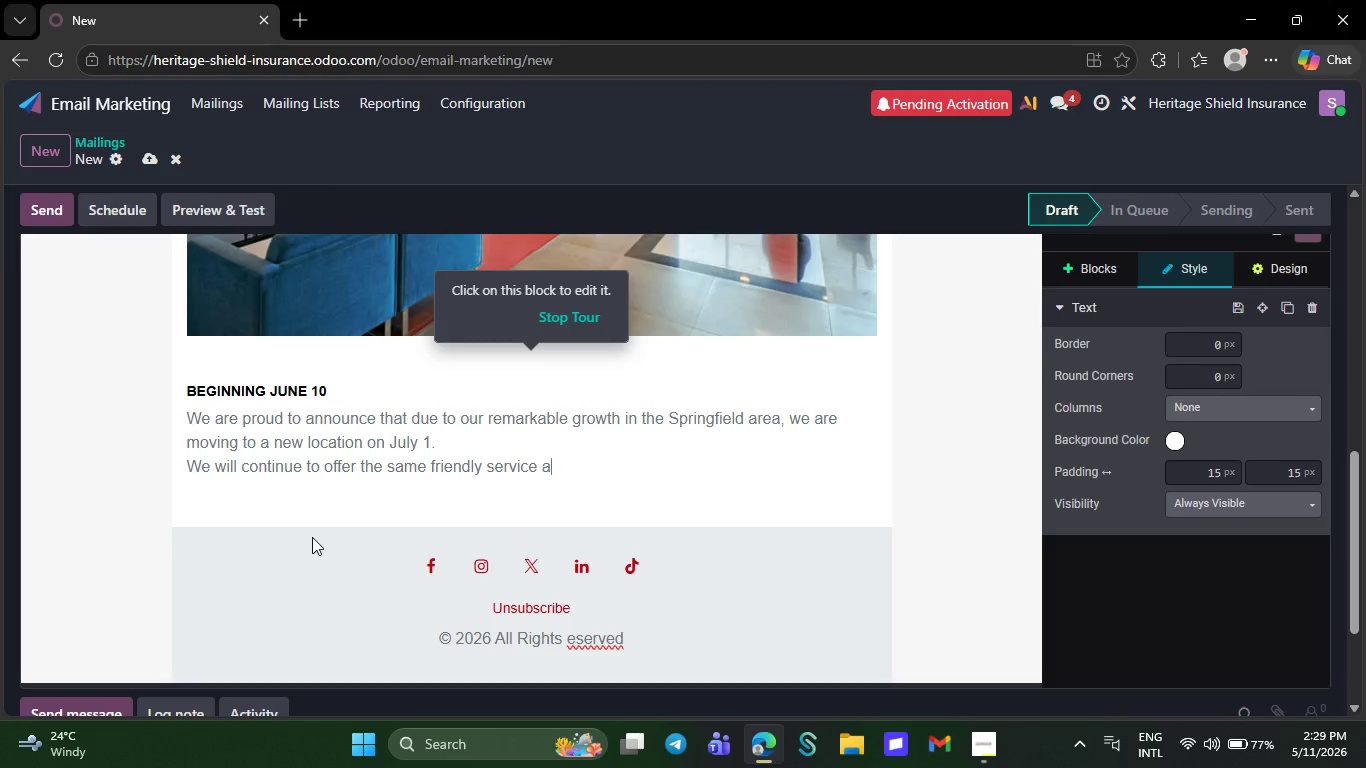 
key(Backspace)
 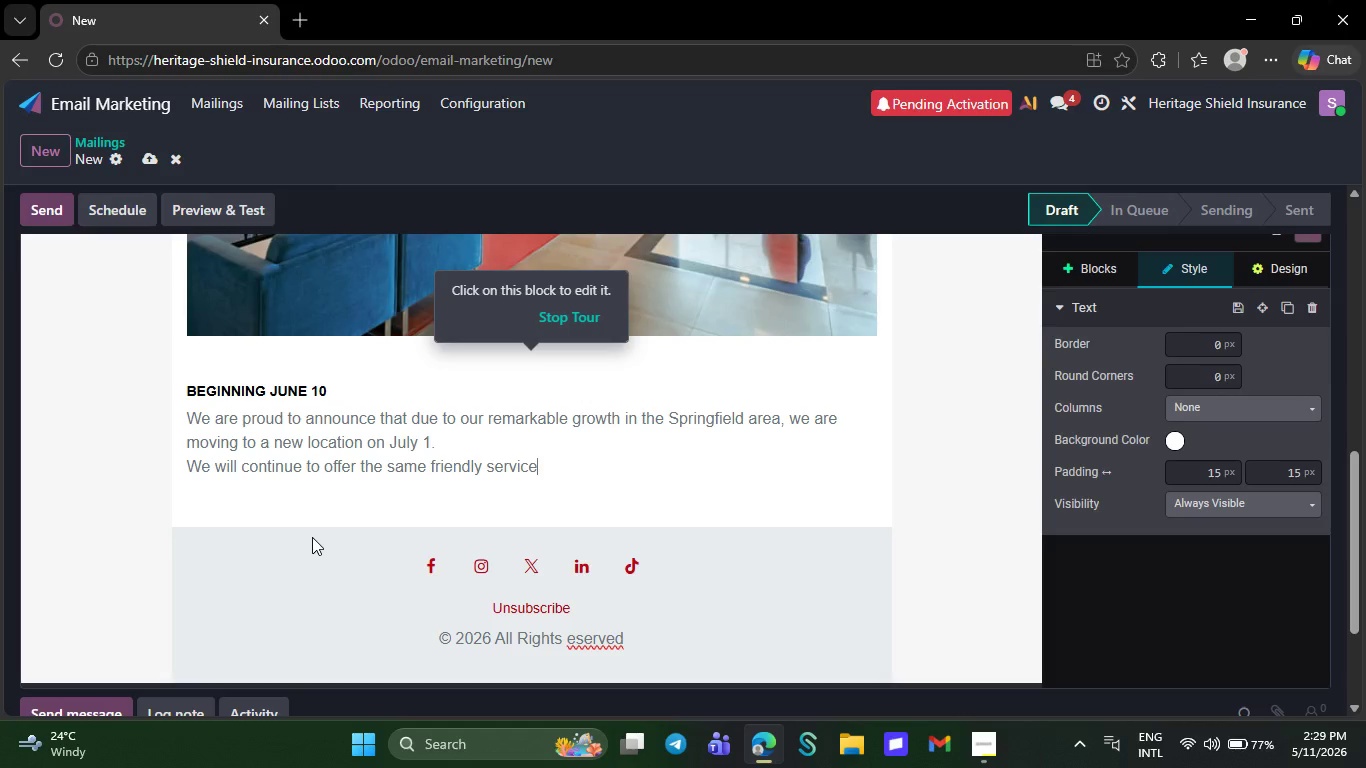 
key(Backspace)
 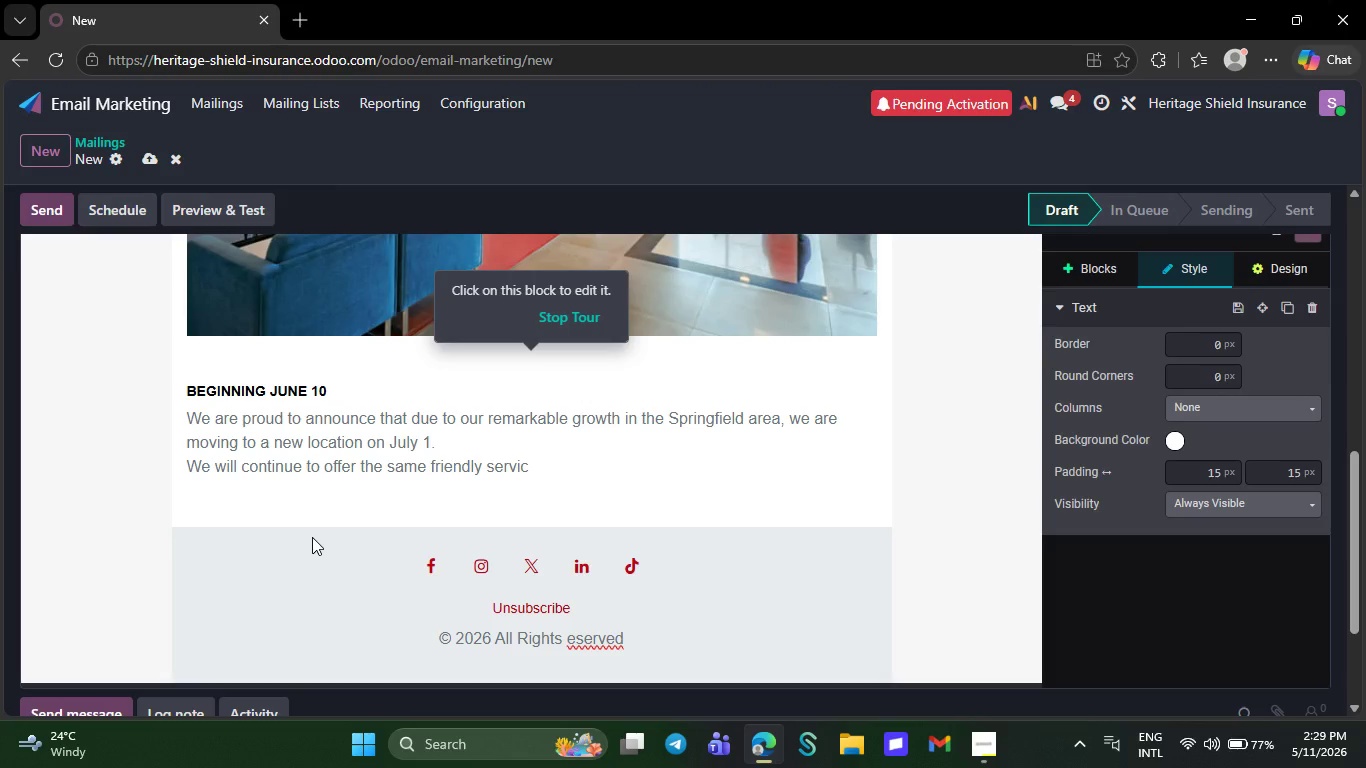 
key(Backspace)
 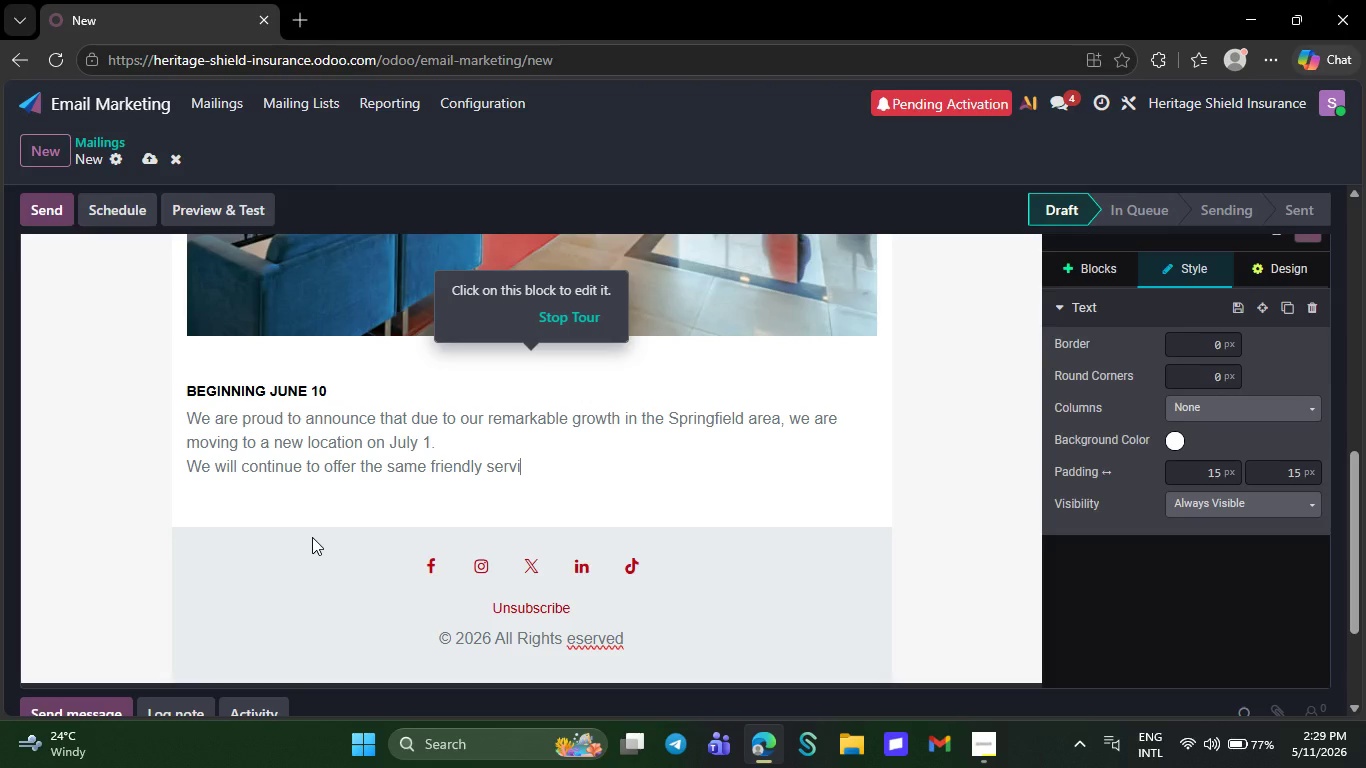 
key(Backspace)
 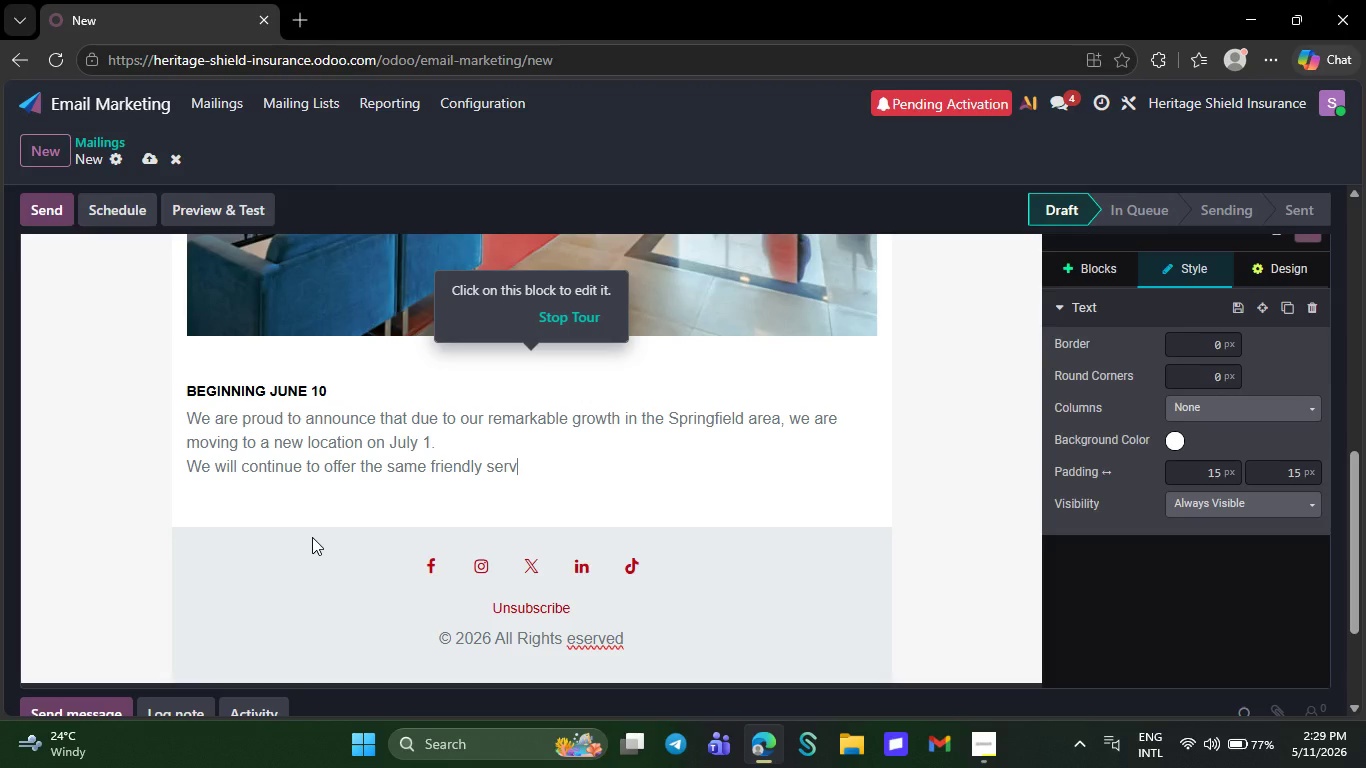 
key(Backspace)
 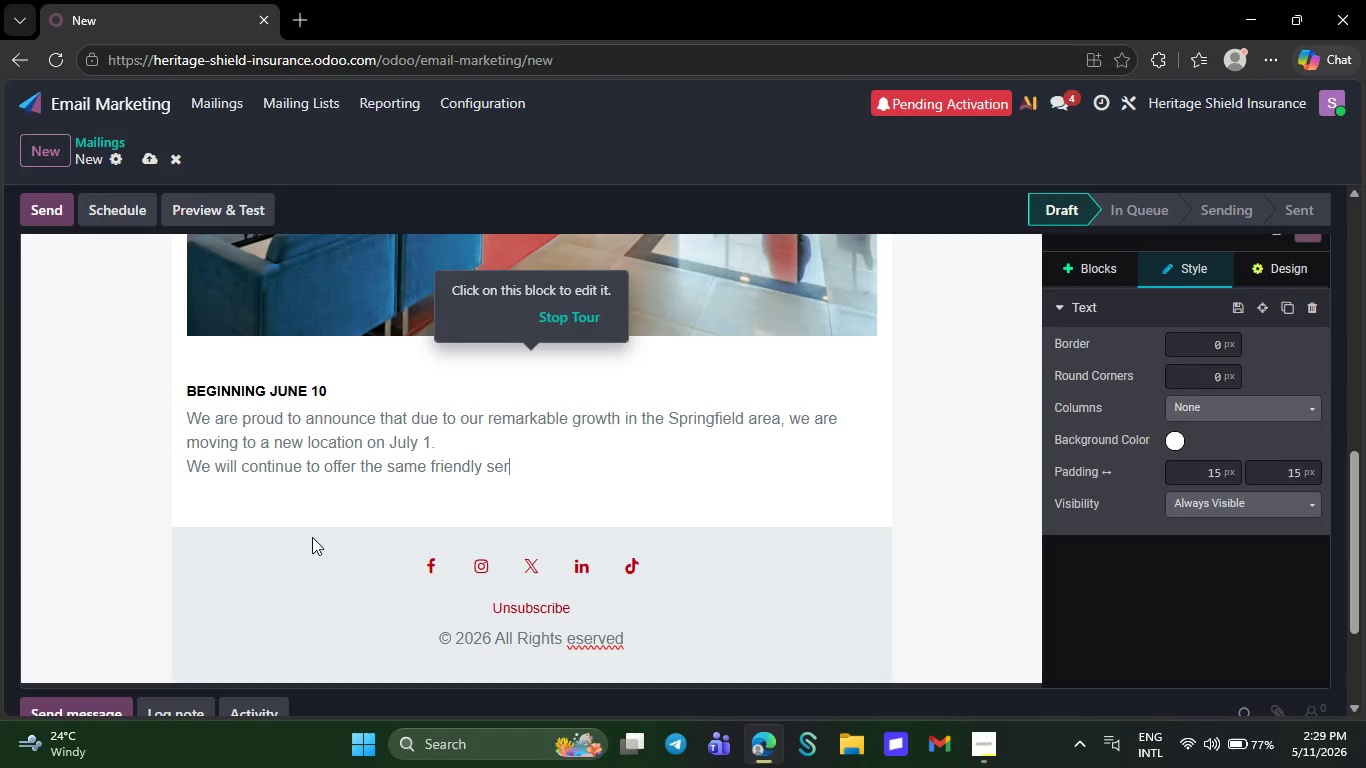 
key(Backspace)
 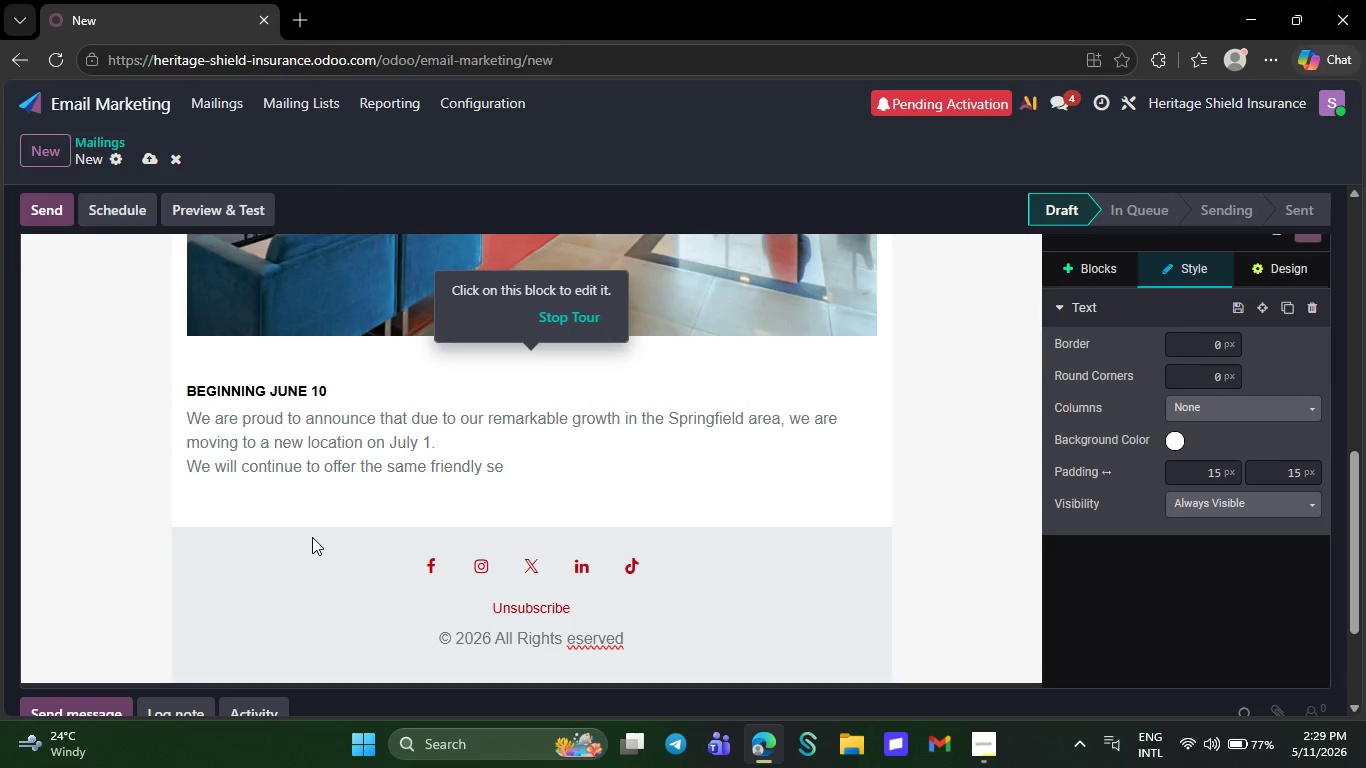 
key(Backspace)
 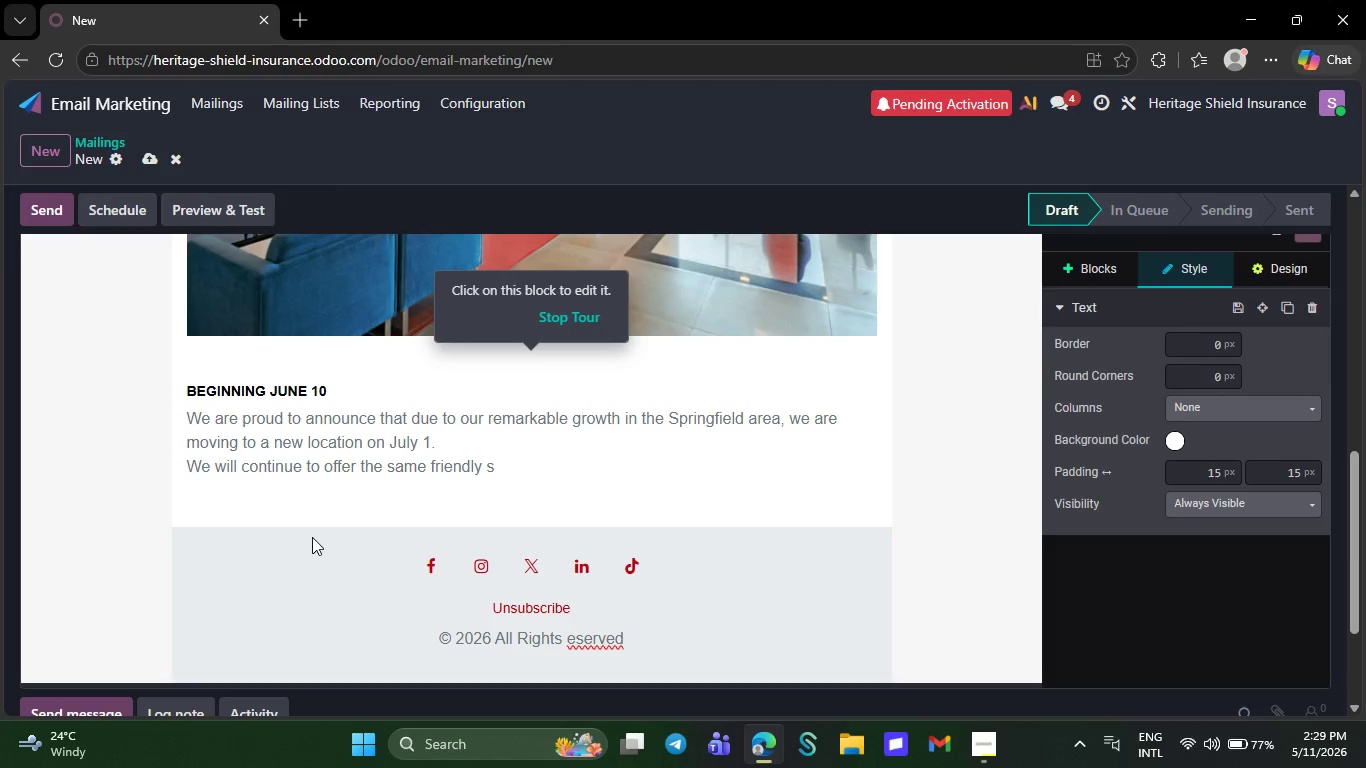 
key(Backspace)
 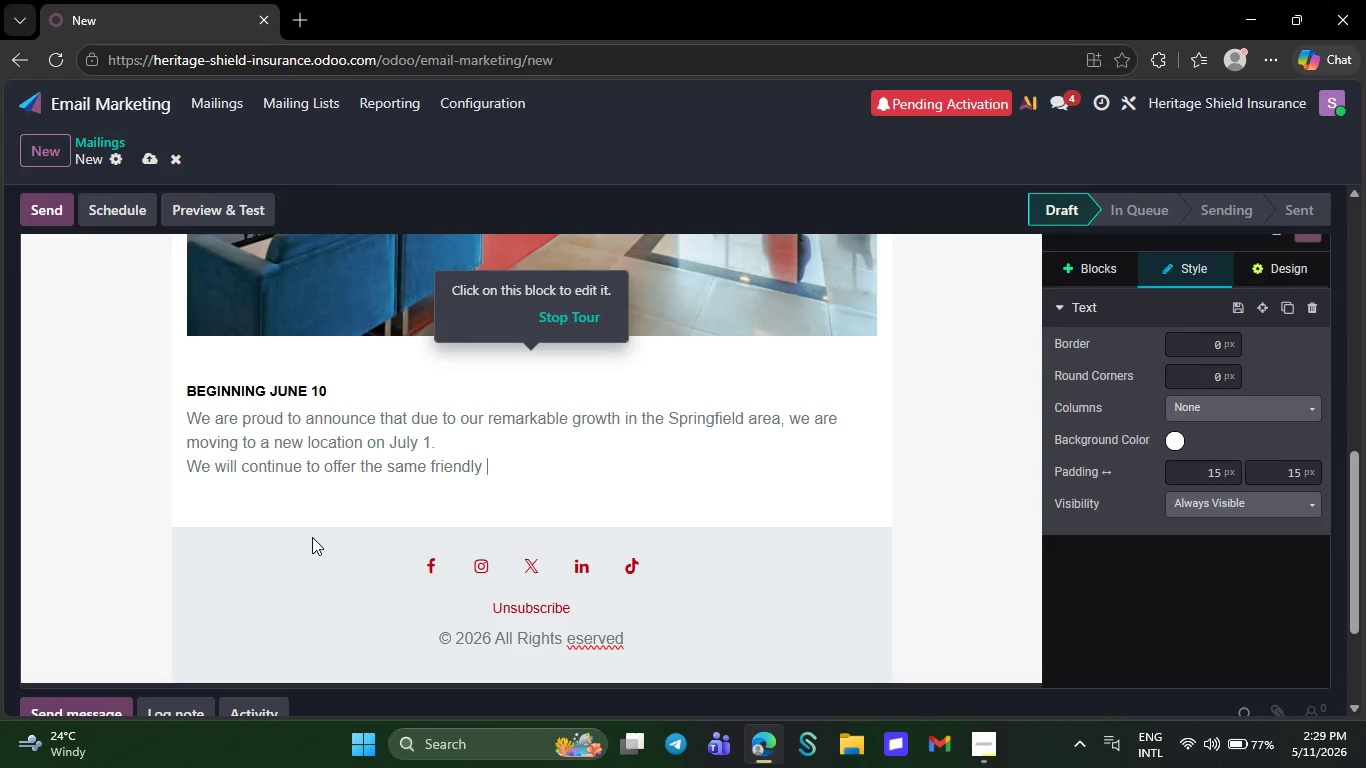 
key(Backspace)
 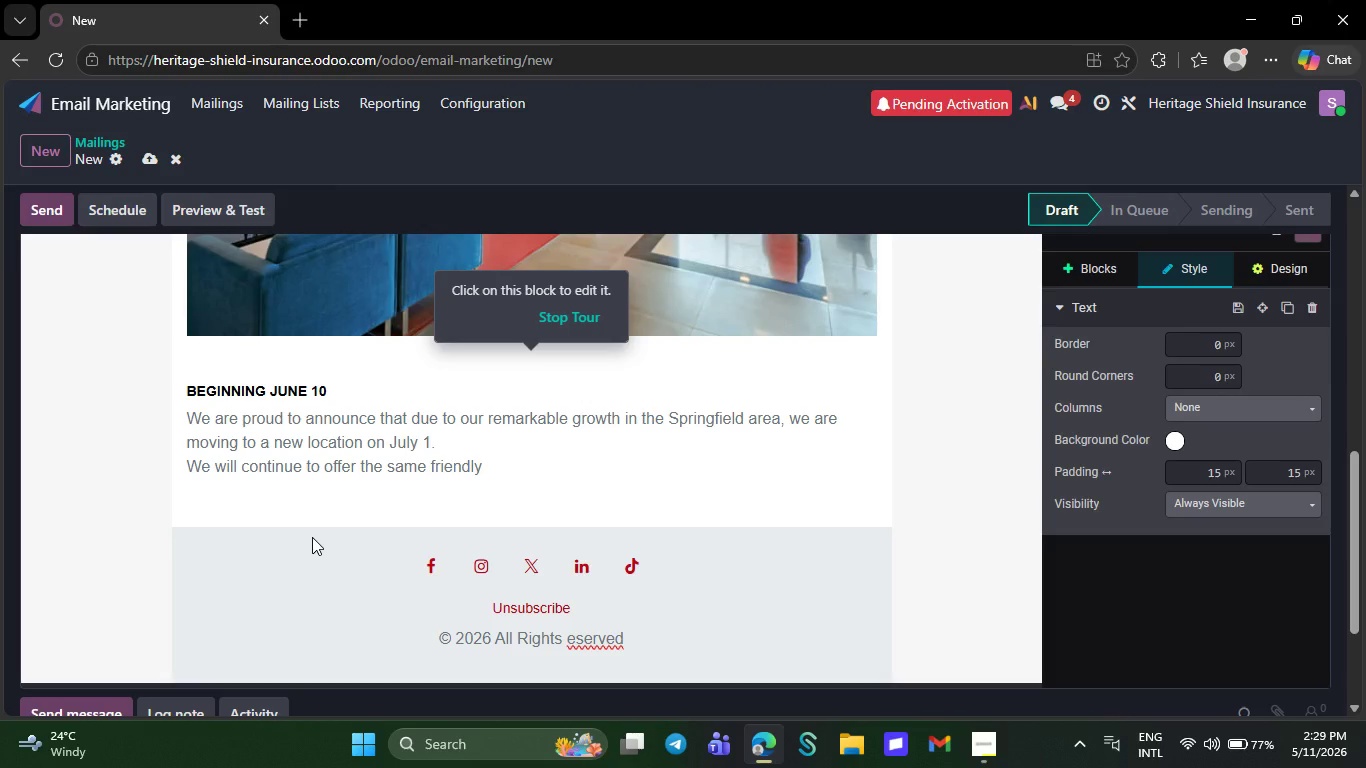 
key(Backspace)
 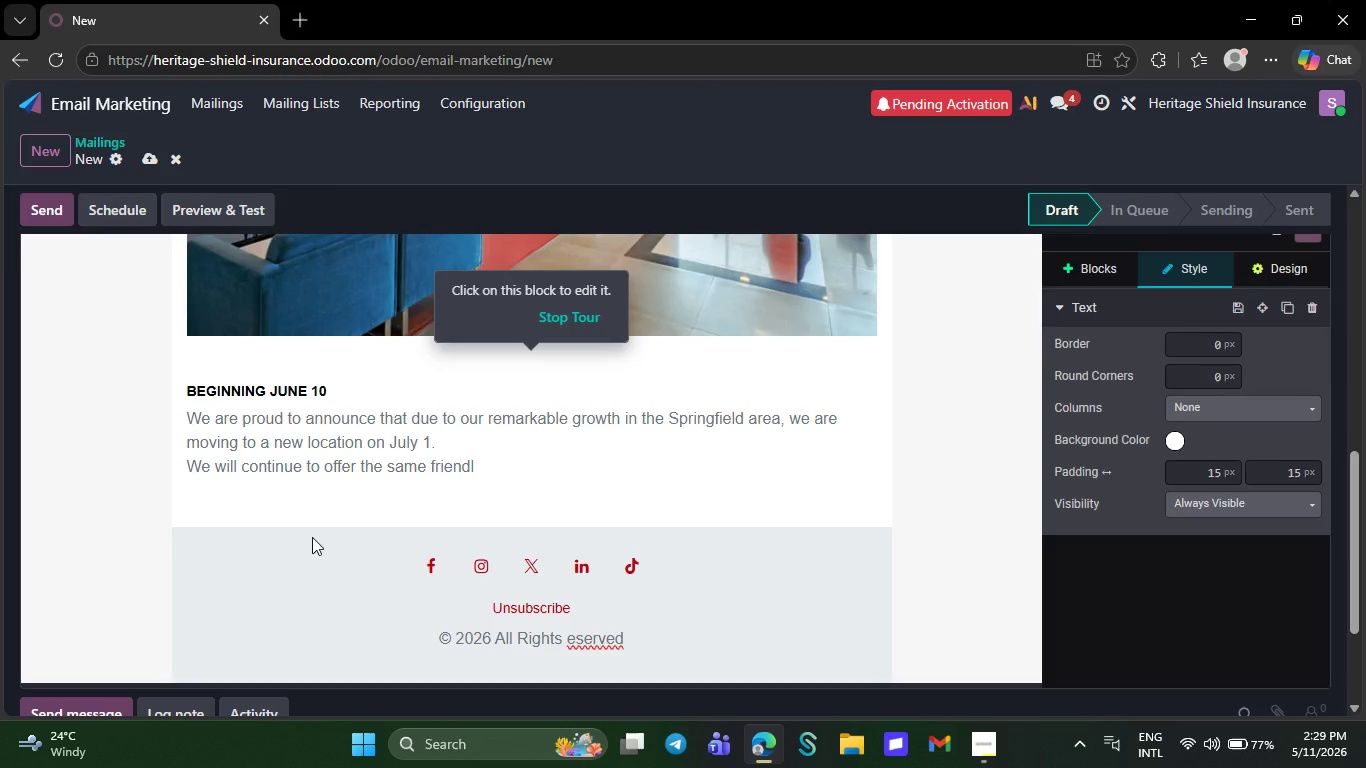 
key(Backspace)
 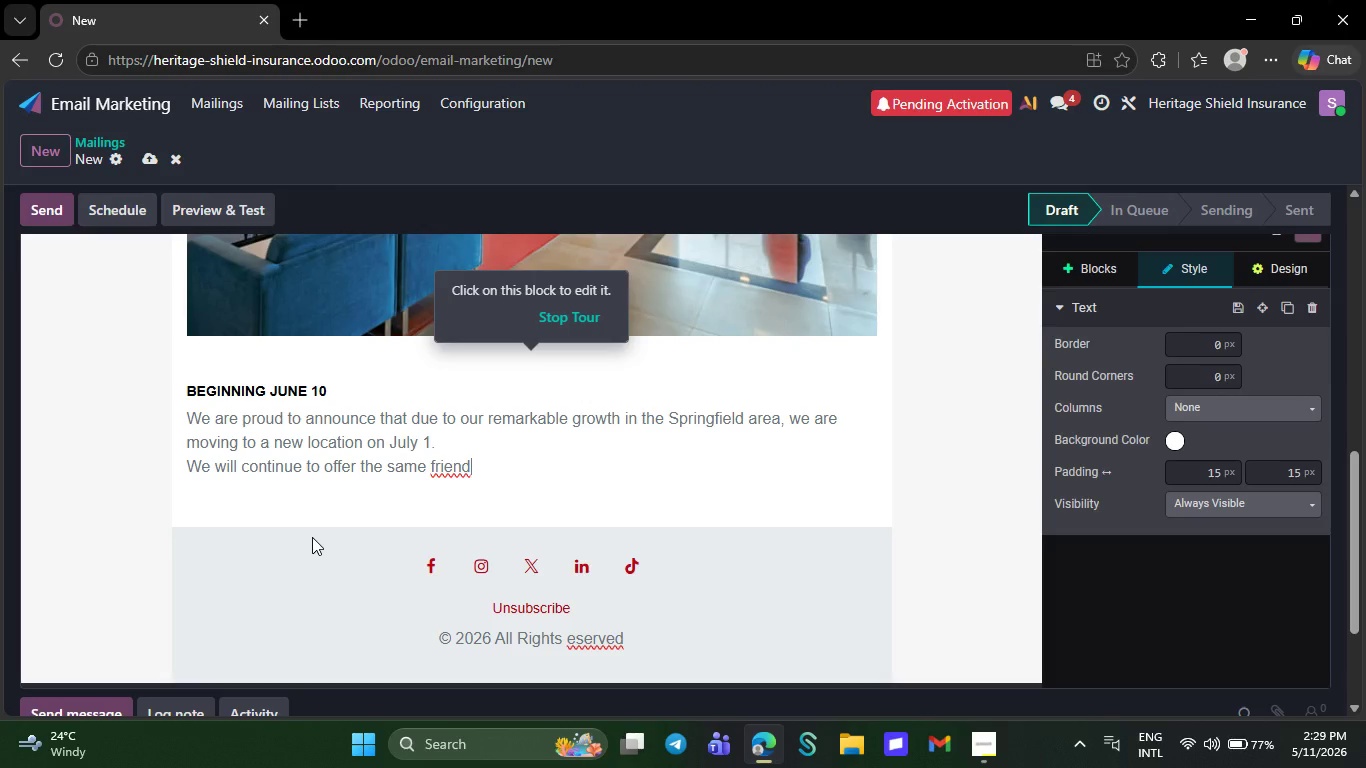 
key(Backspace)
 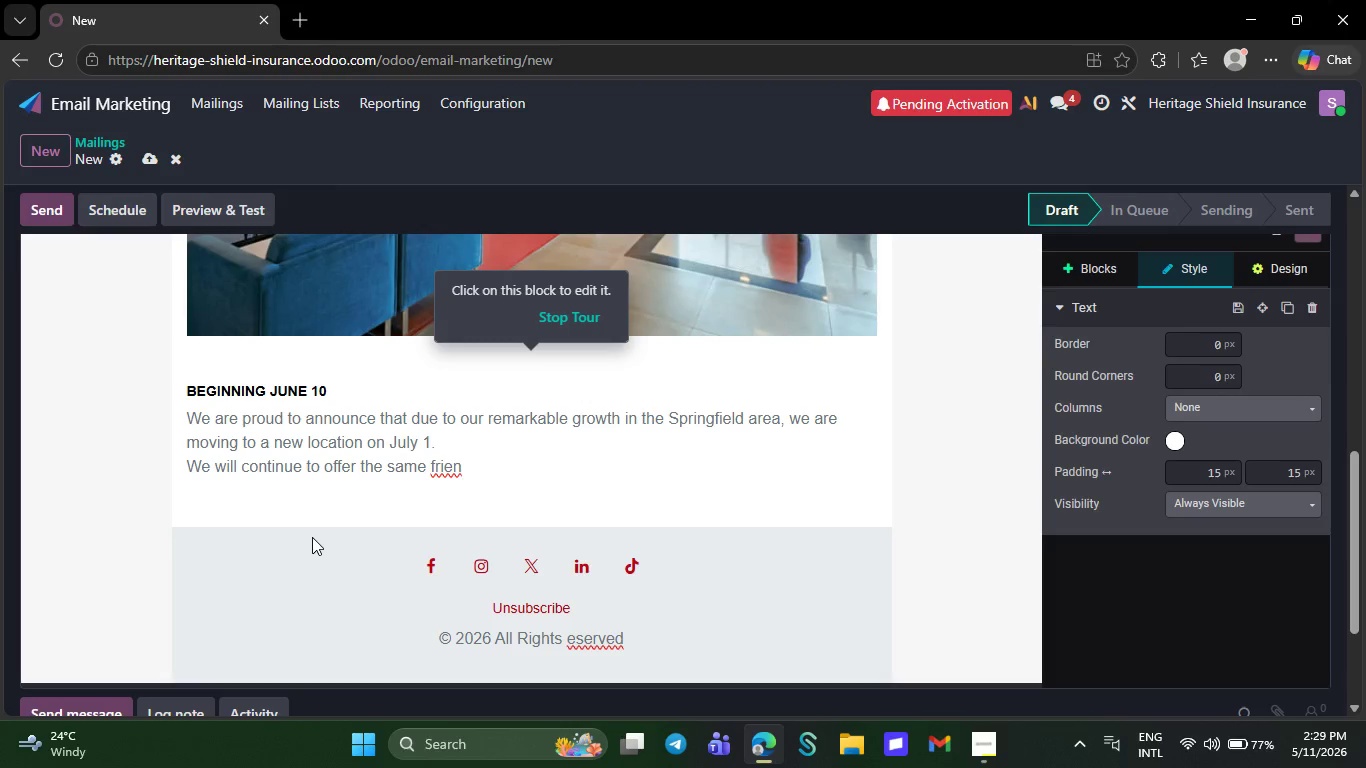 
key(Backspace)
 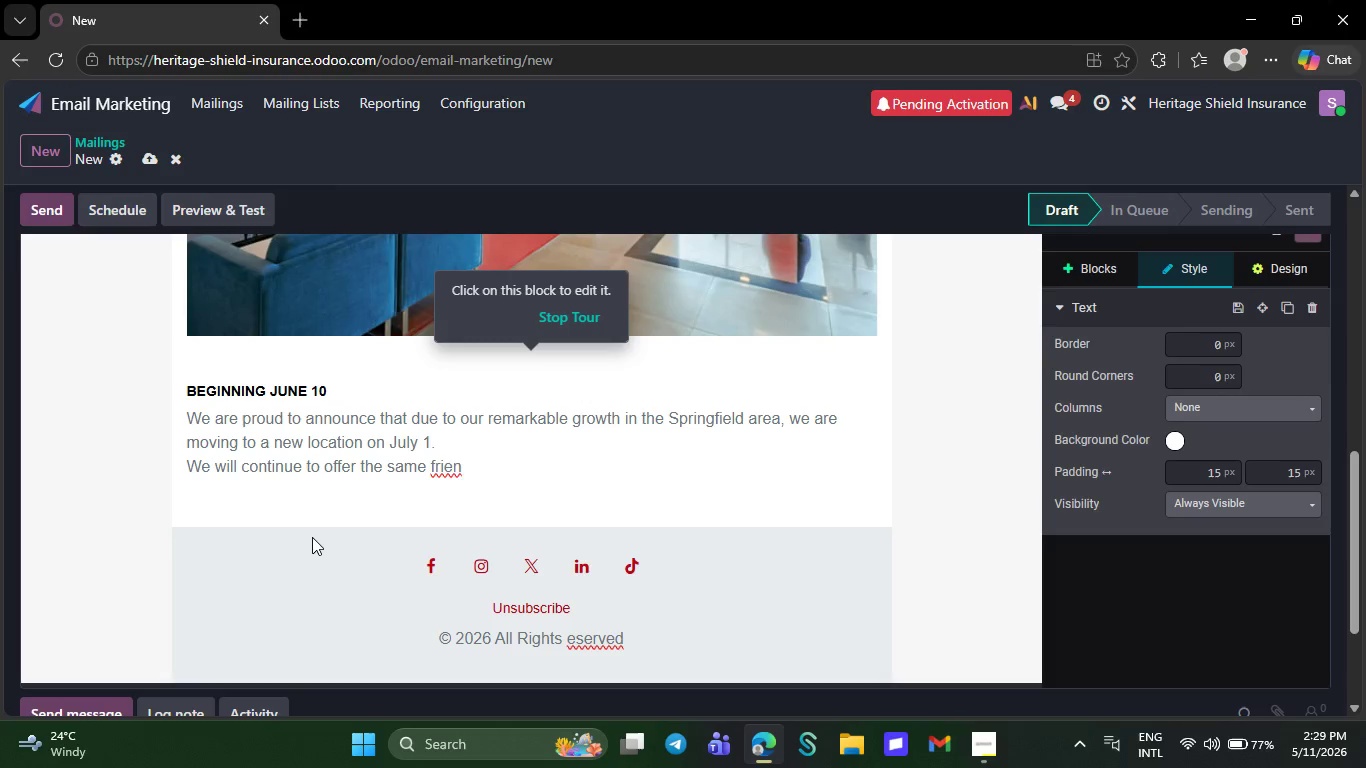 
key(Backspace)
 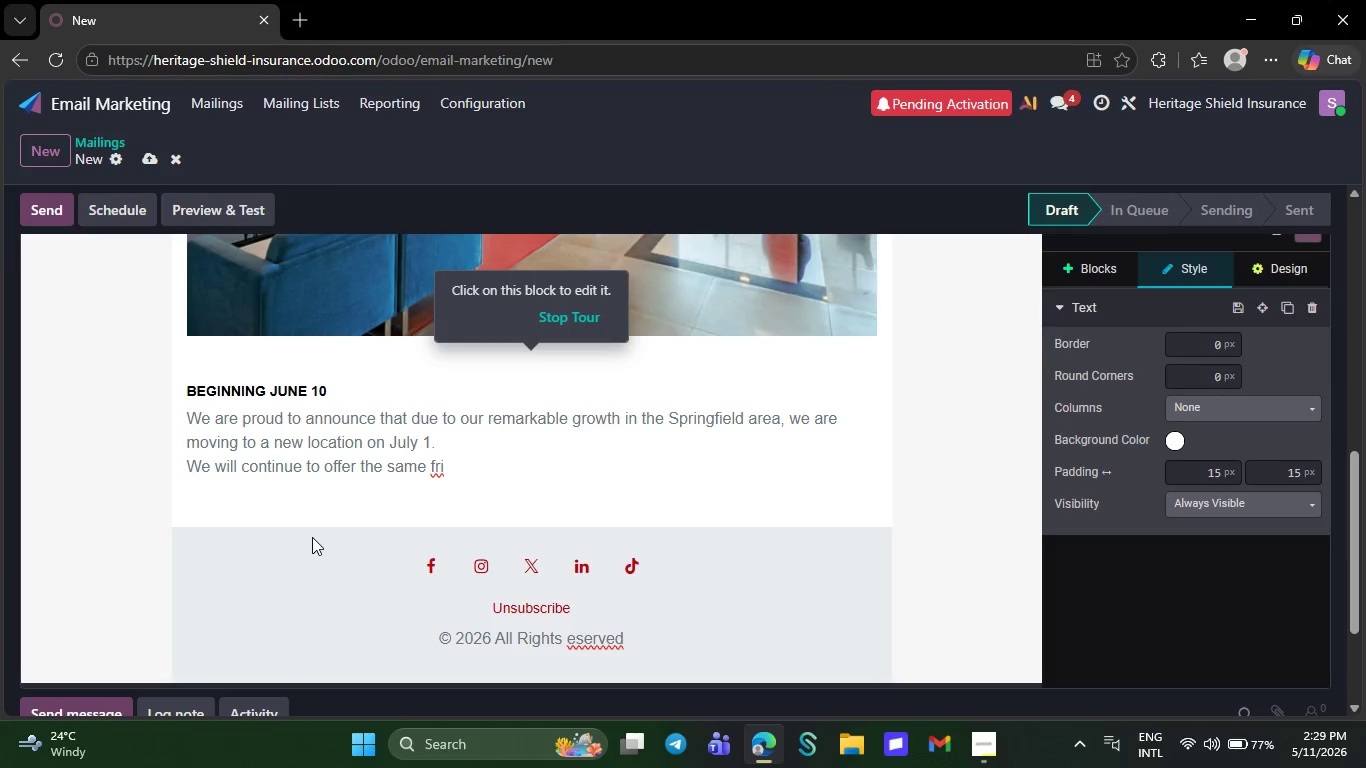 
key(Backspace)
 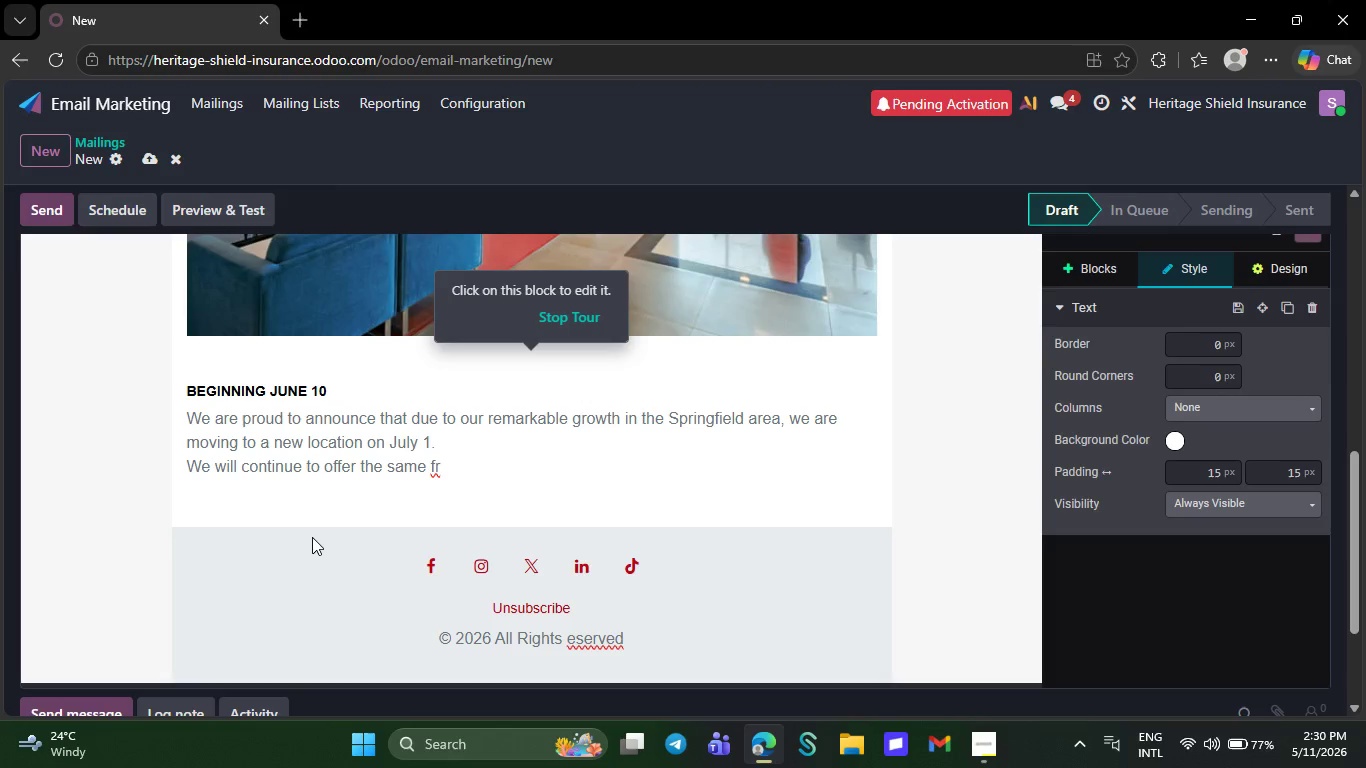 
key(Backspace)
 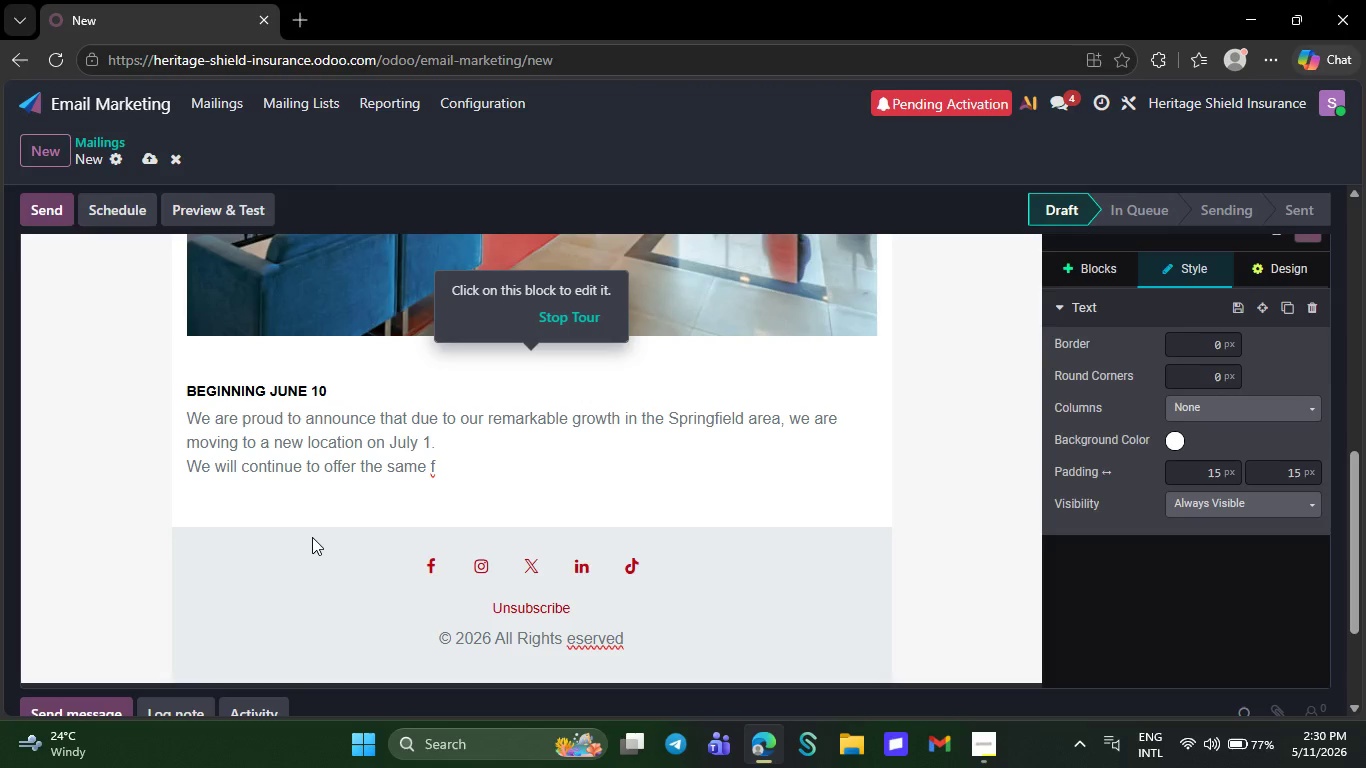 
key(Backspace)
 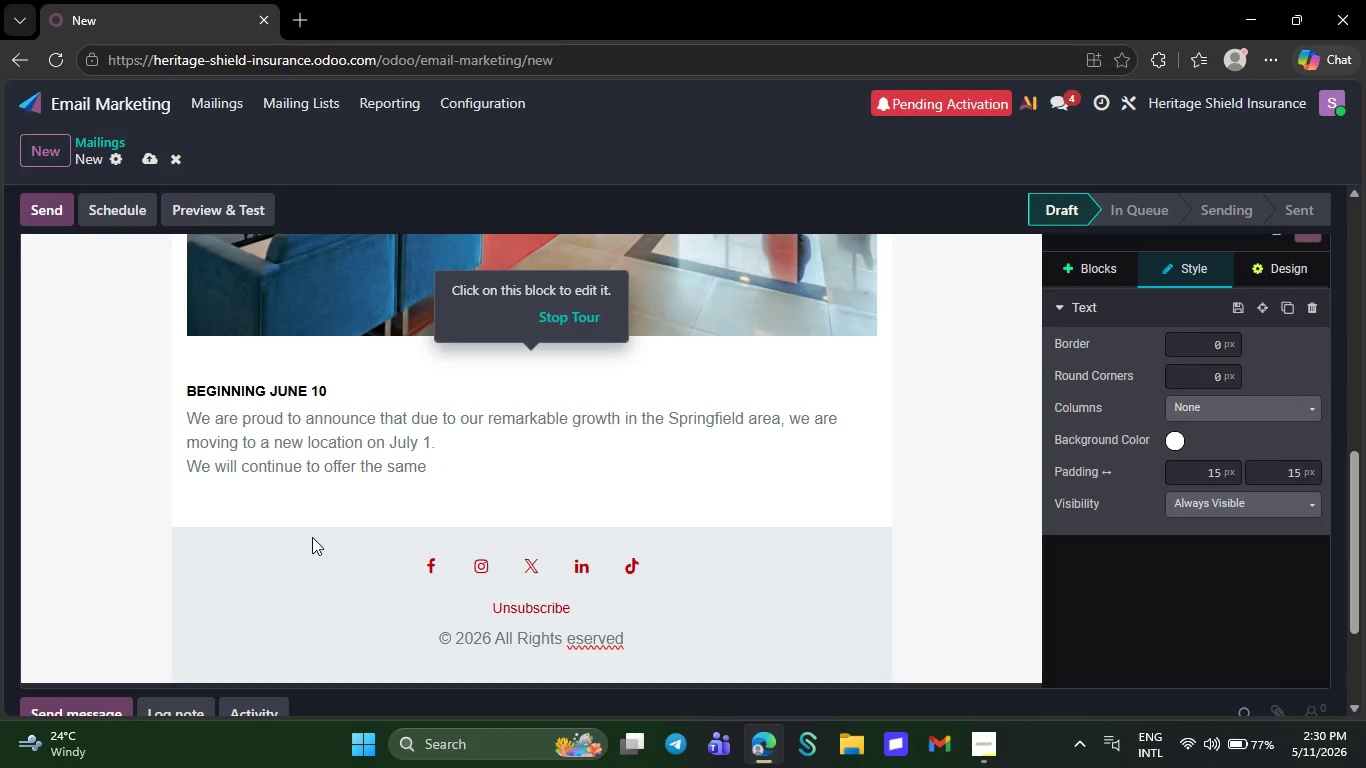 
key(Backspace)
 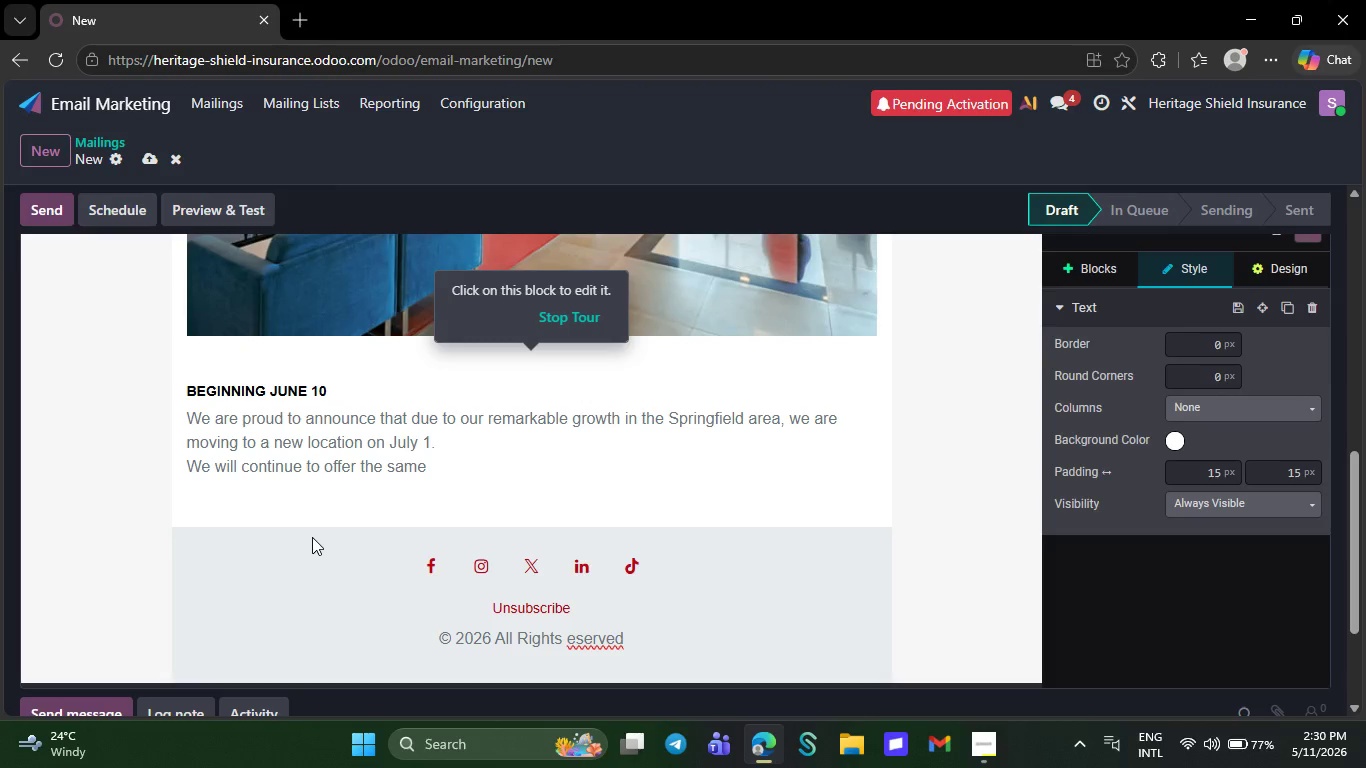 
key(Backspace)
 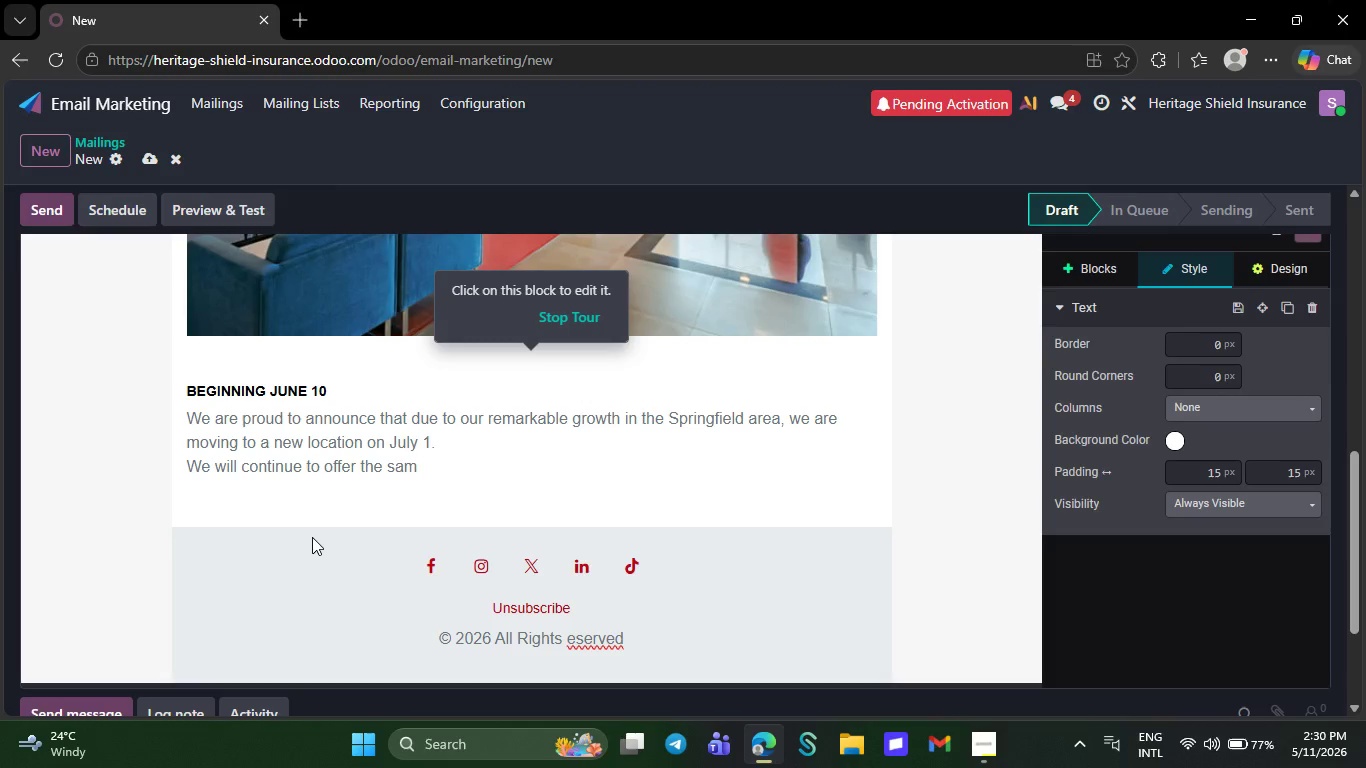 
key(Backspace)
 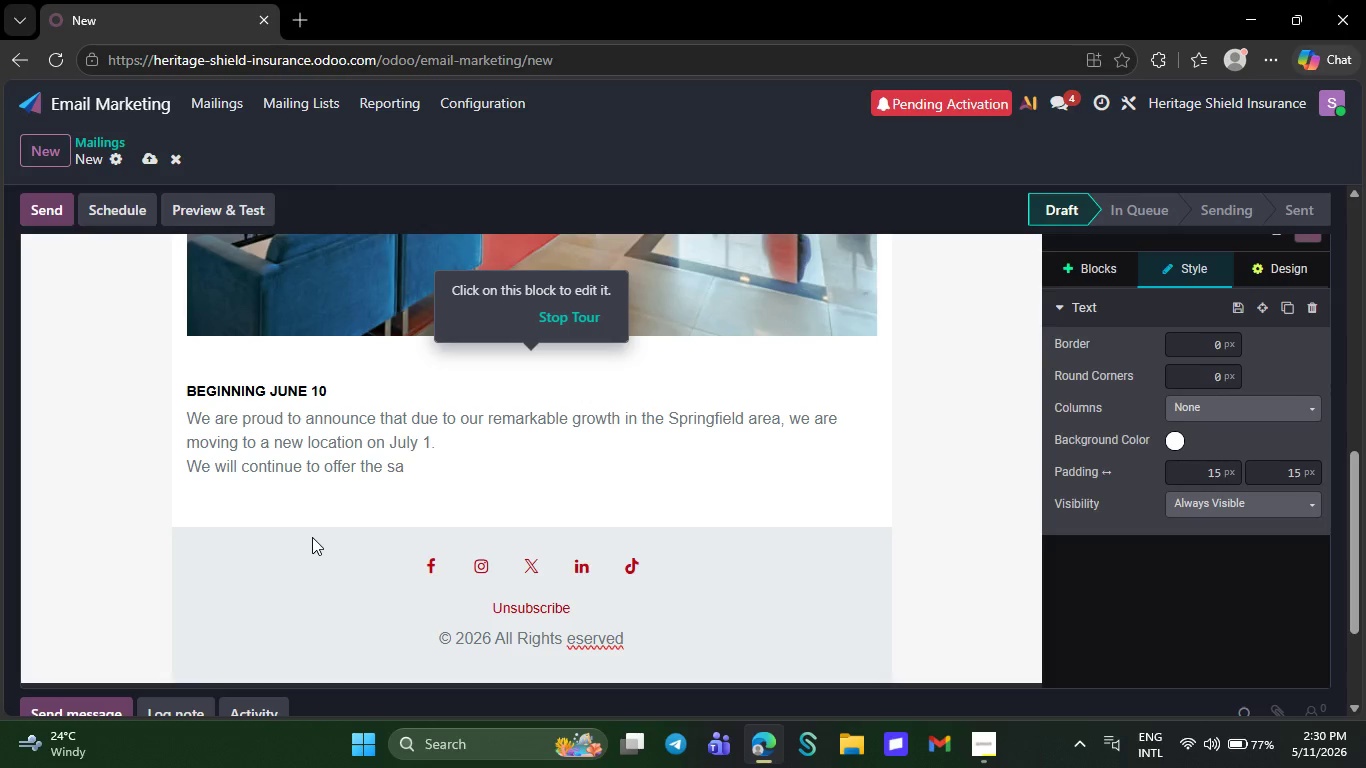 
key(Backspace)
 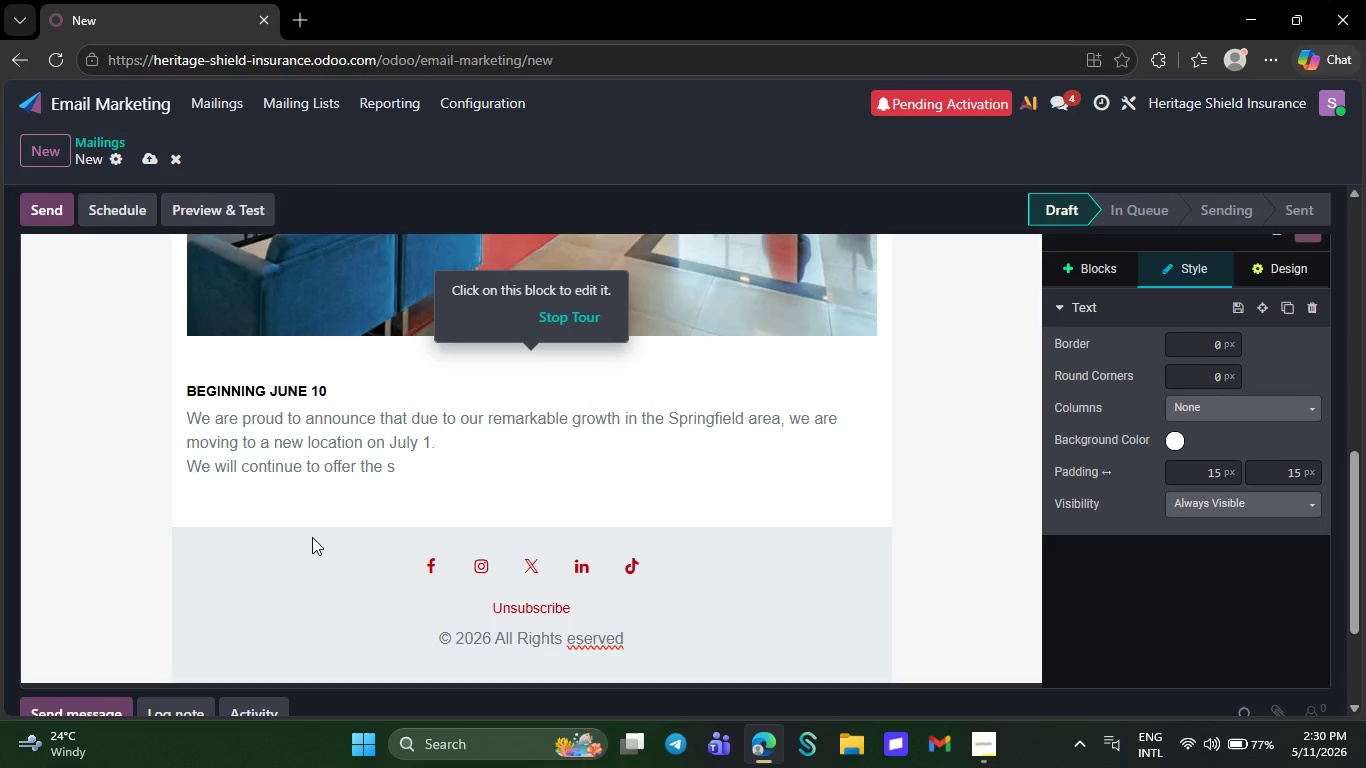 
key(Backspace)
 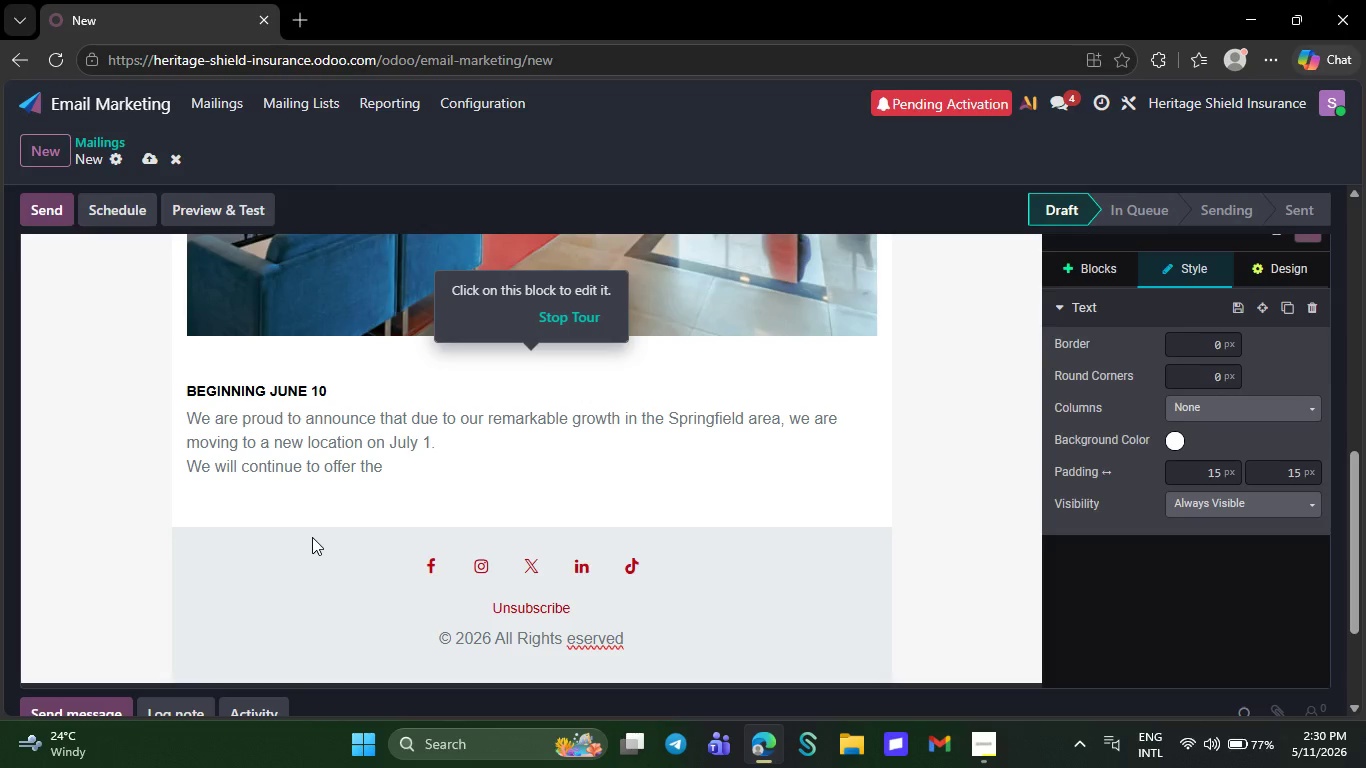 
key(Backspace)
 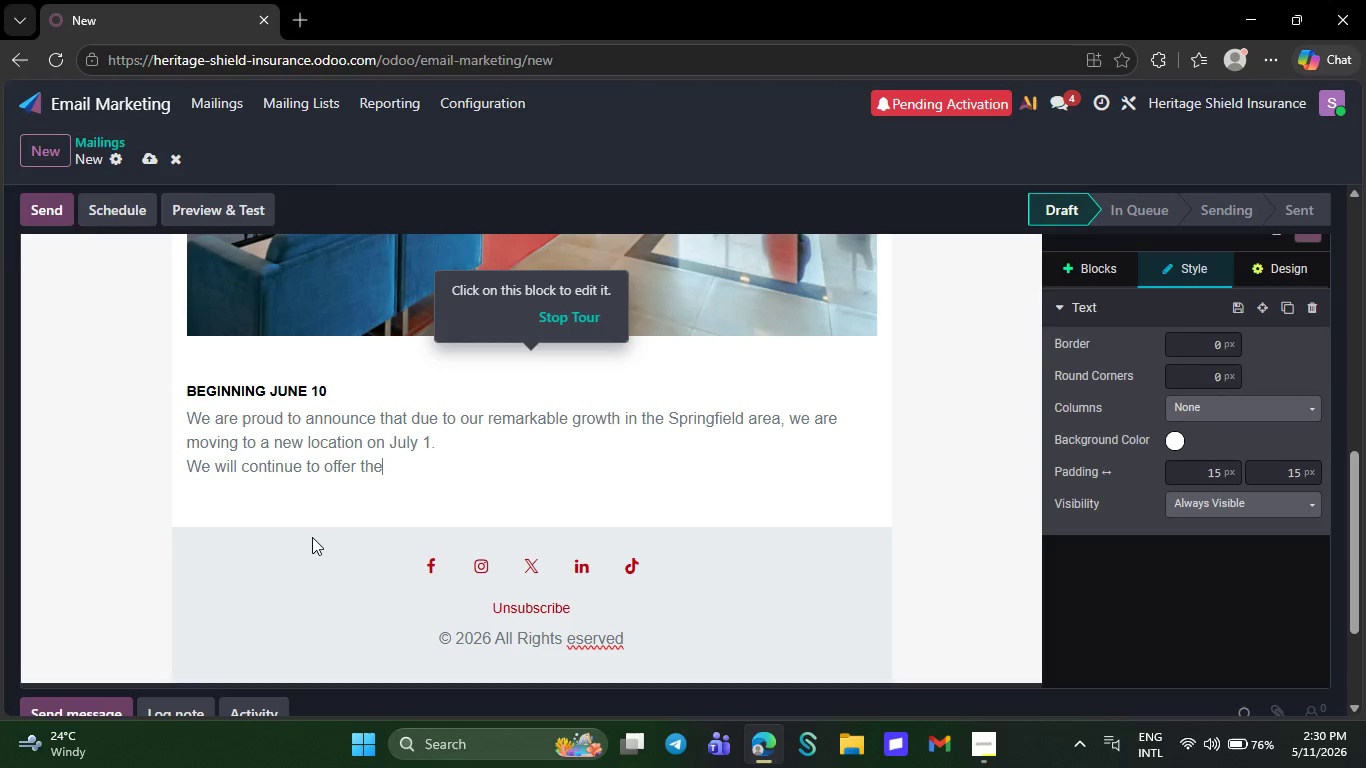 
key(Backspace)
 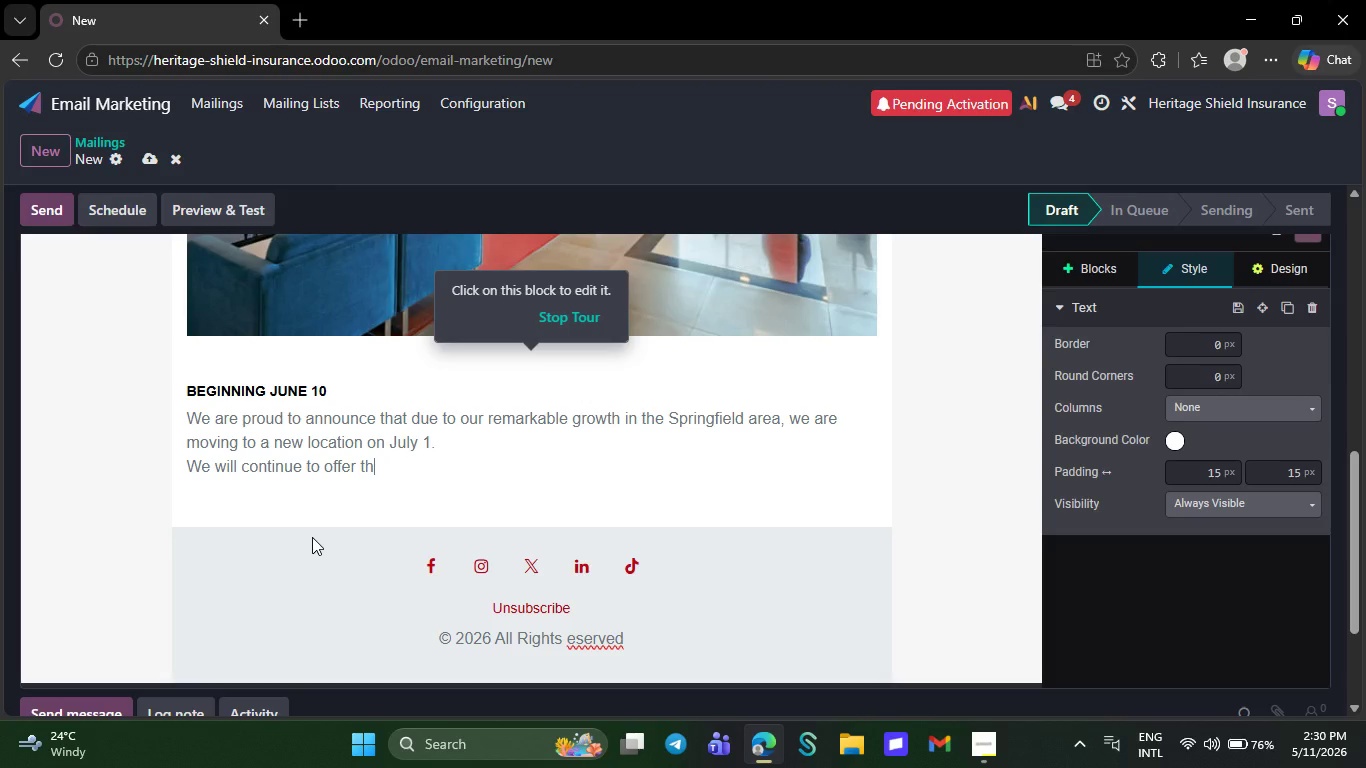 
key(Backspace)
 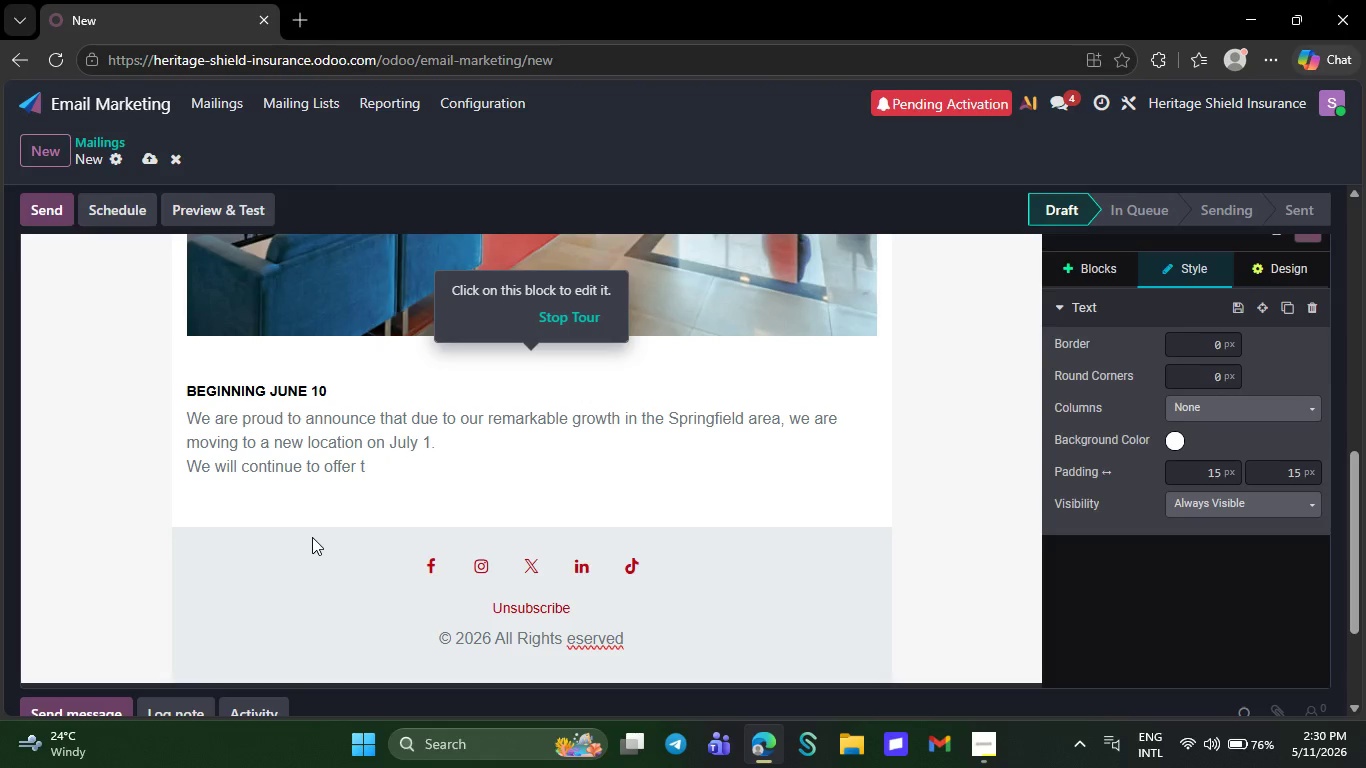 
key(Backspace)
 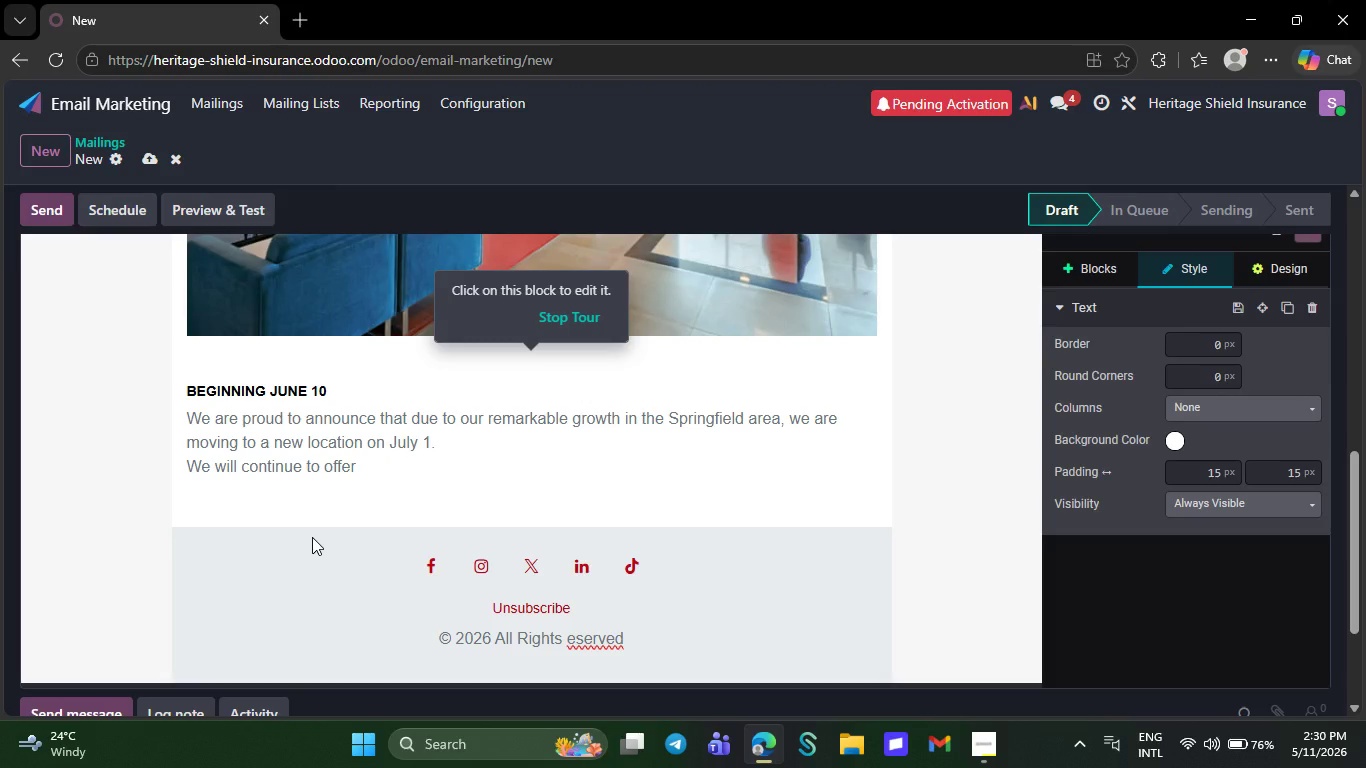 
key(Backspace)
 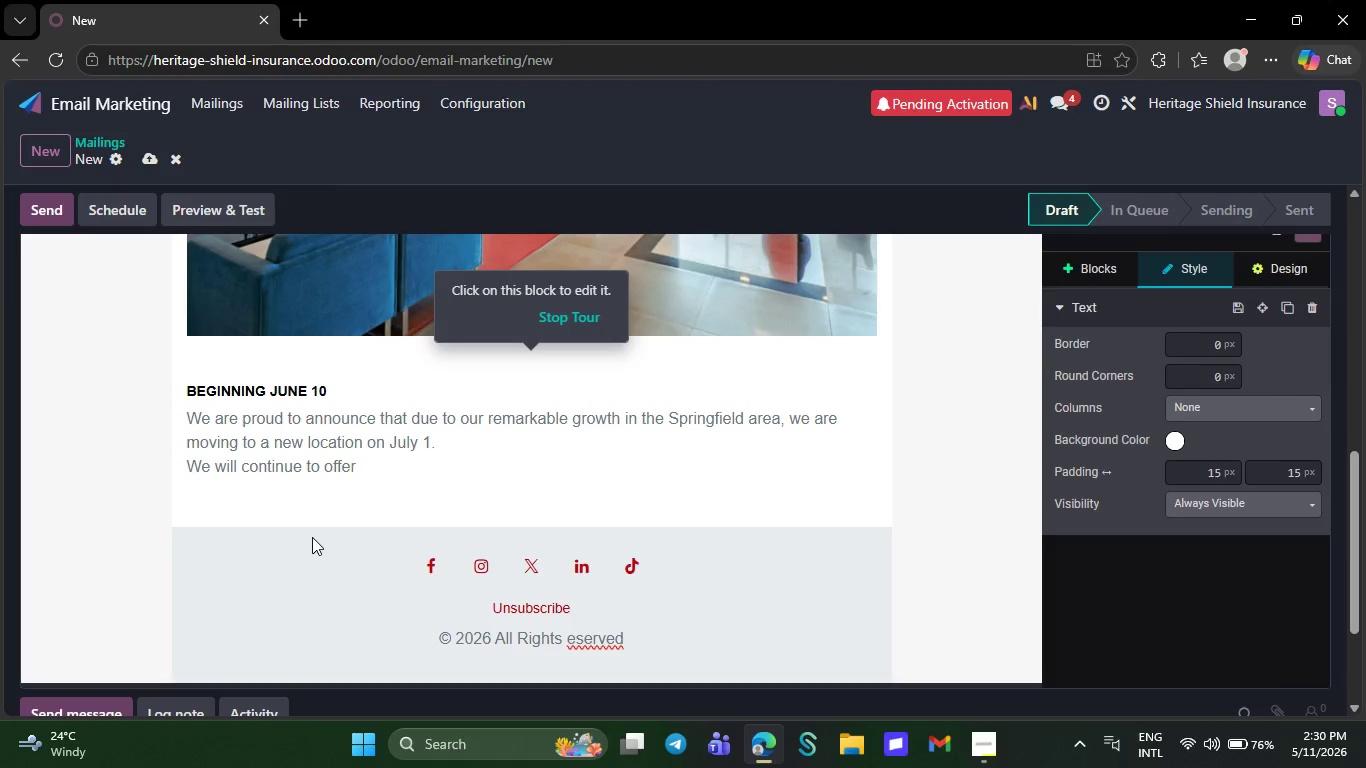 
key(Backspace)
 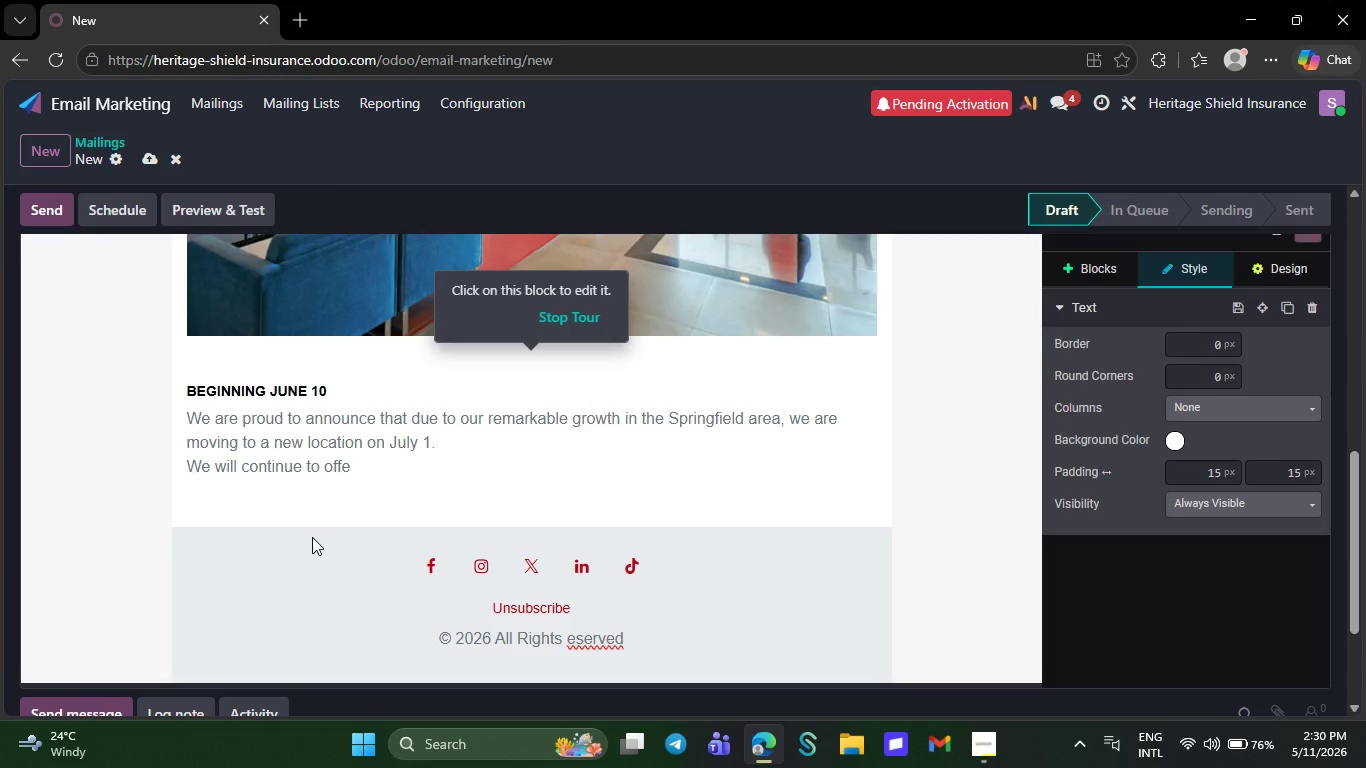 
key(Backspace)
 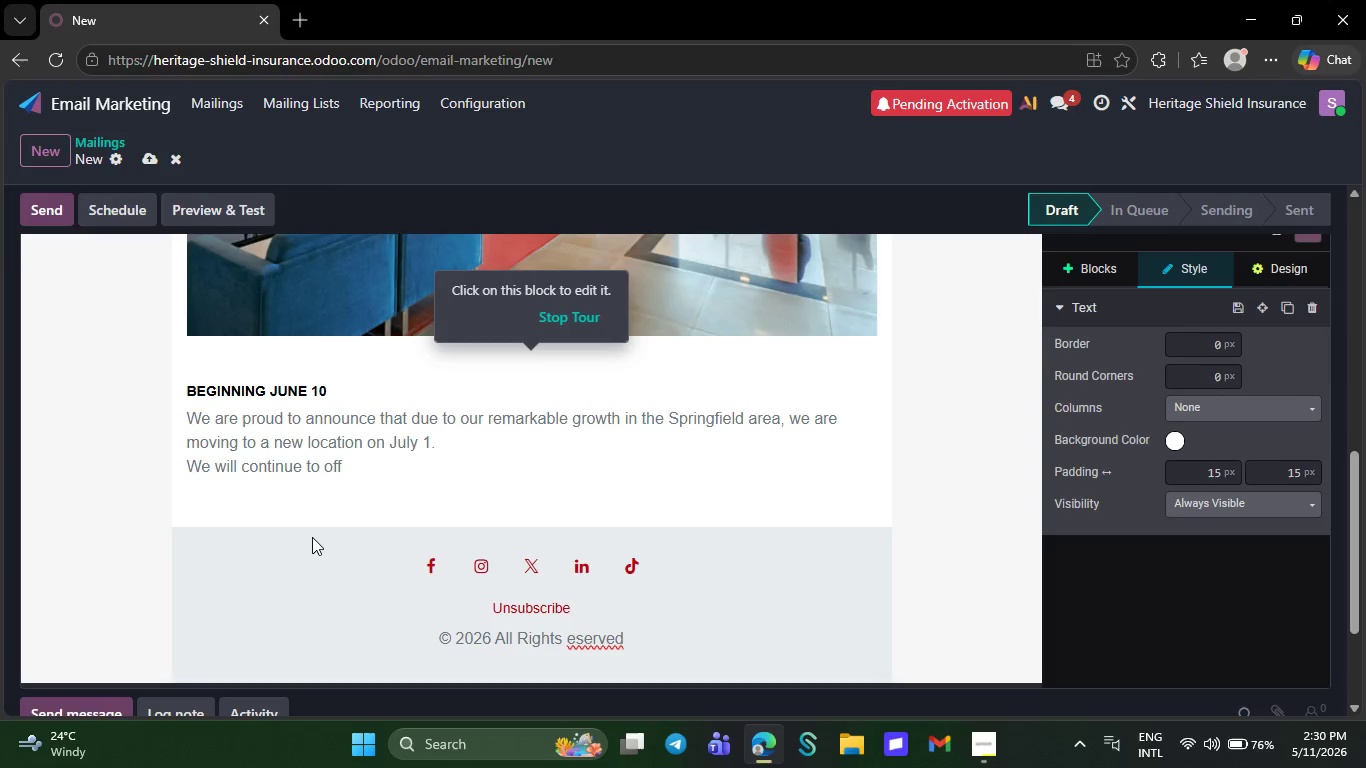 
key(Backspace)
 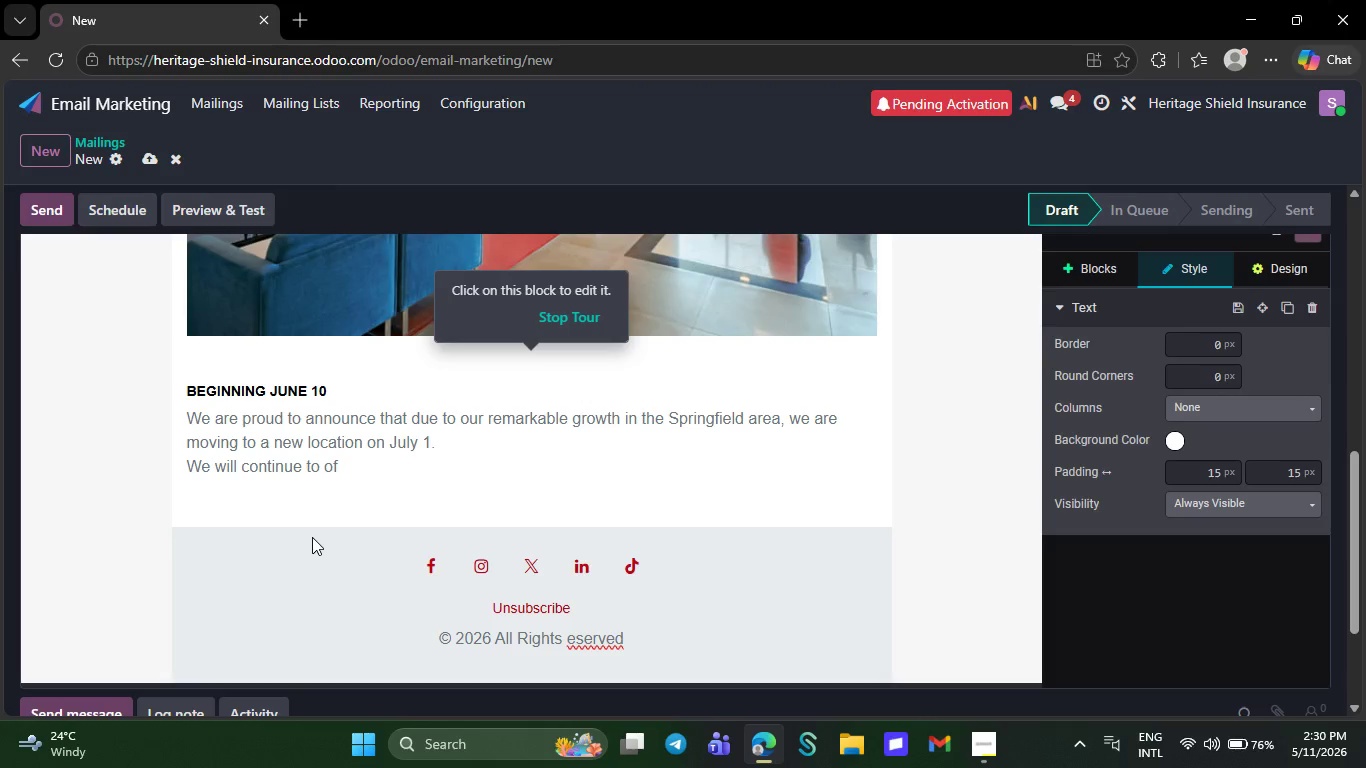 
key(Backspace)
 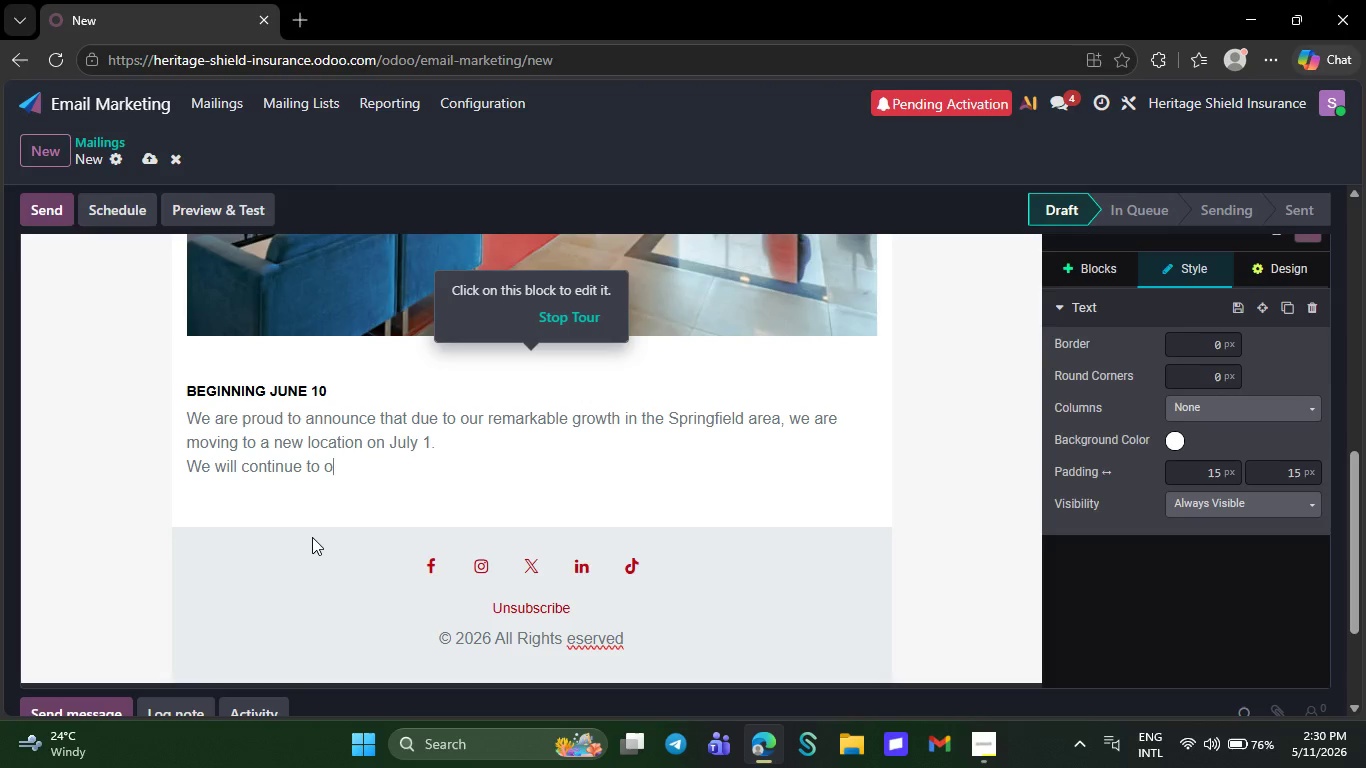 
key(Backspace)
 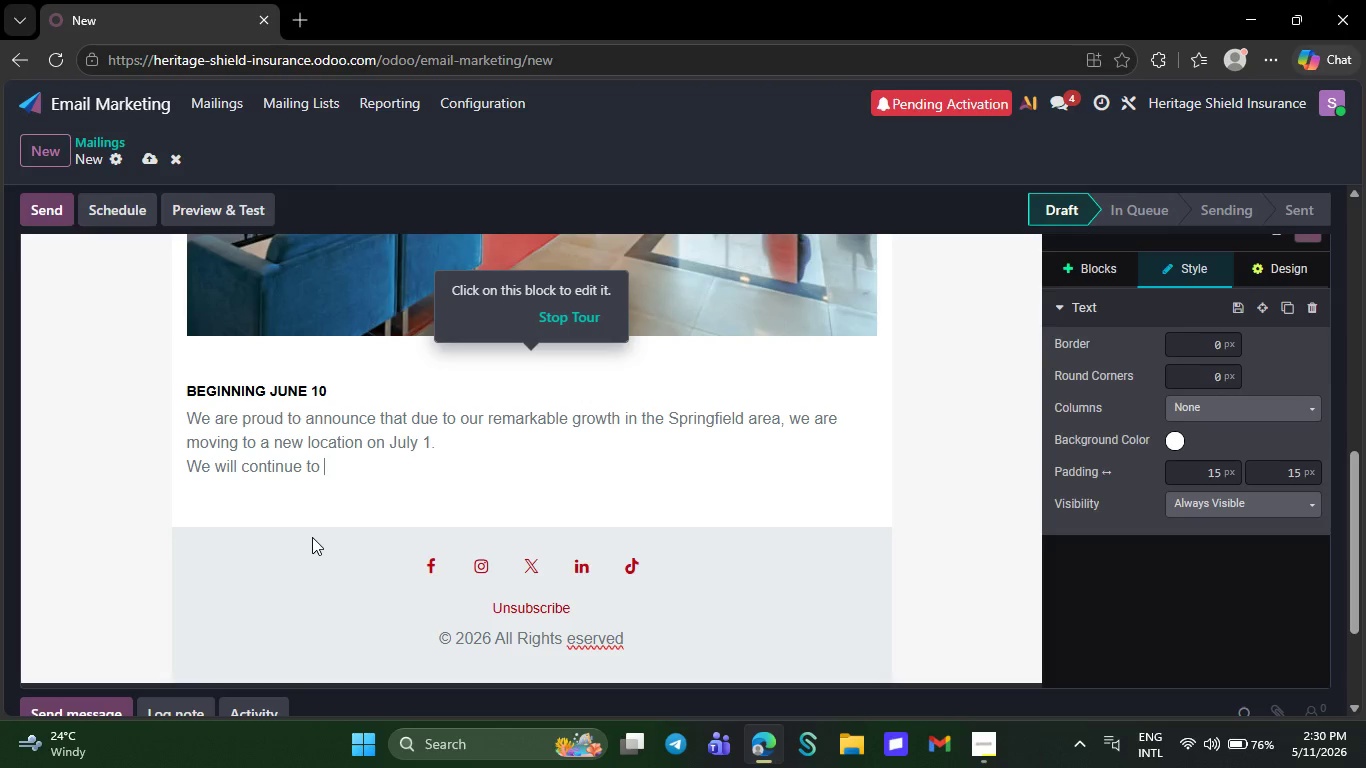 
key(Backspace)
 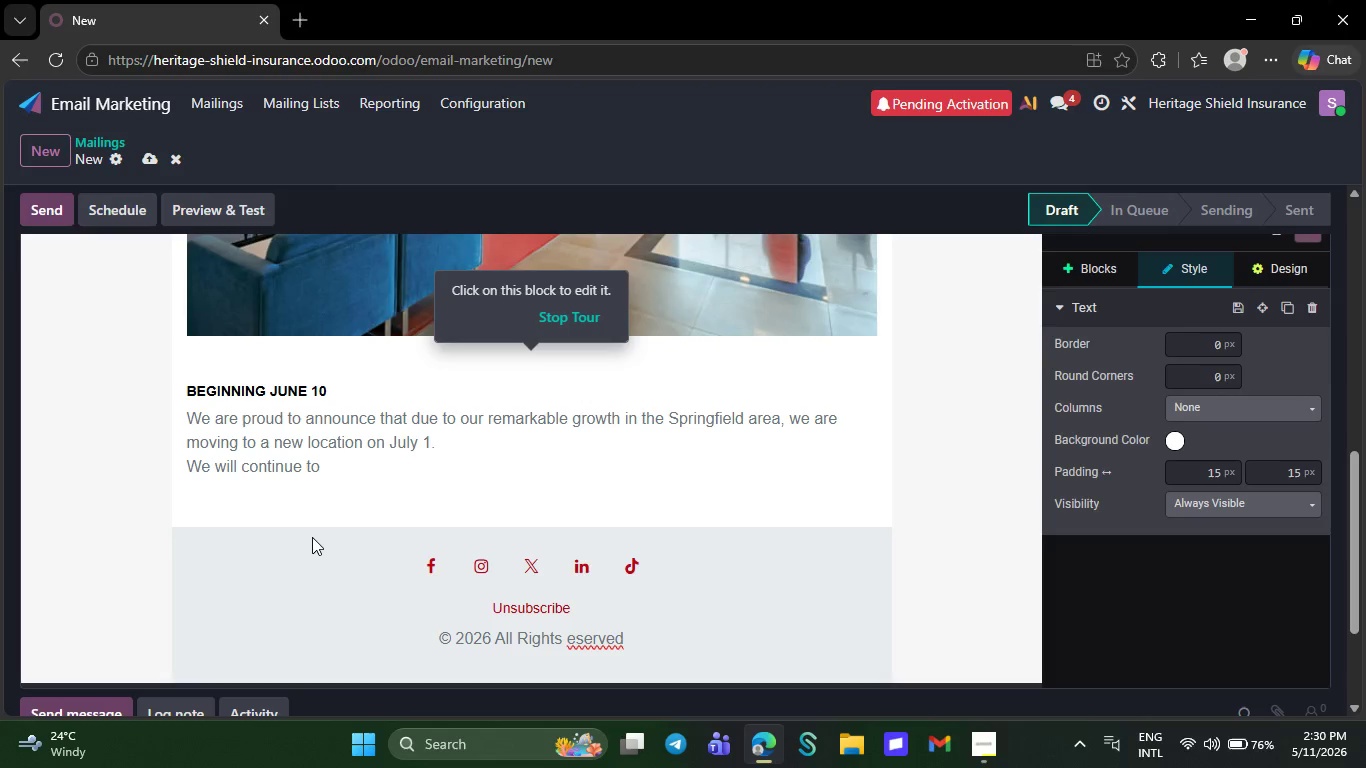 
key(Backspace)
 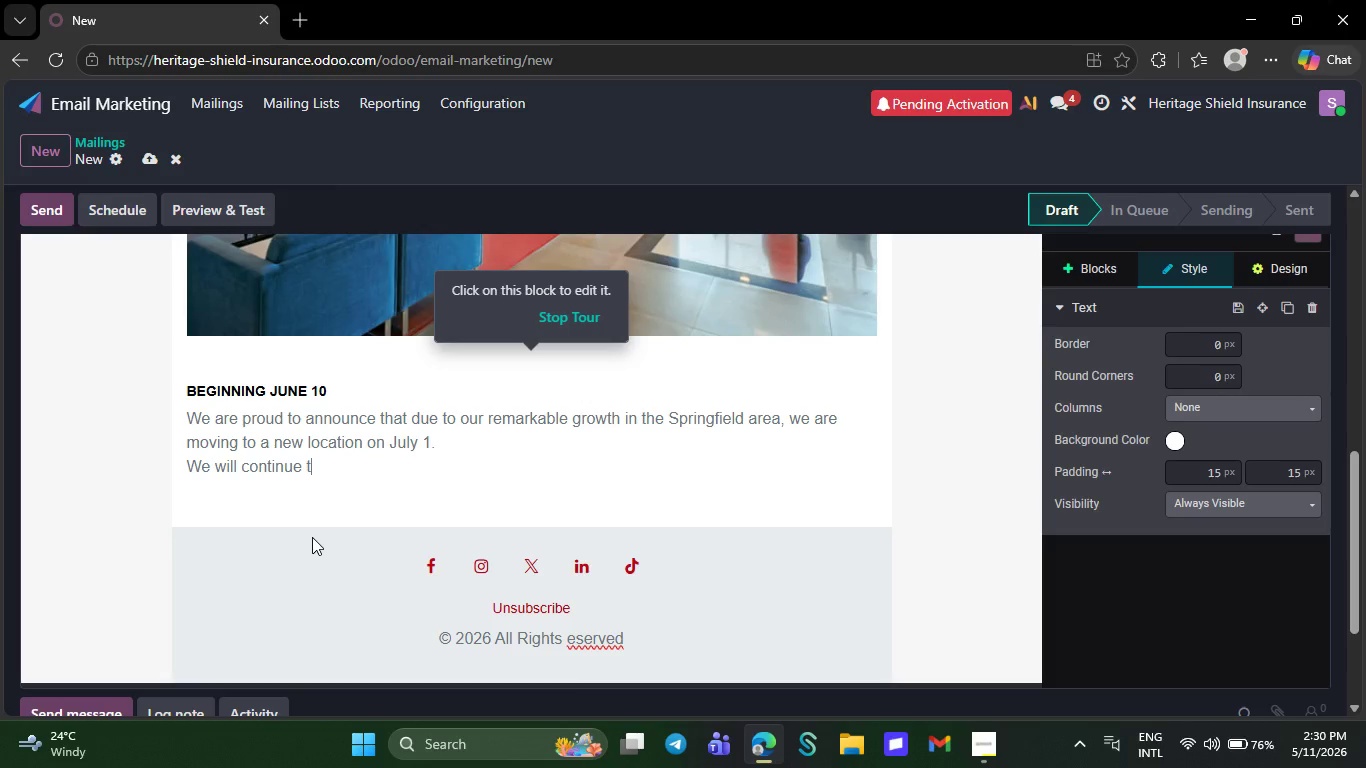 
key(Backspace)
 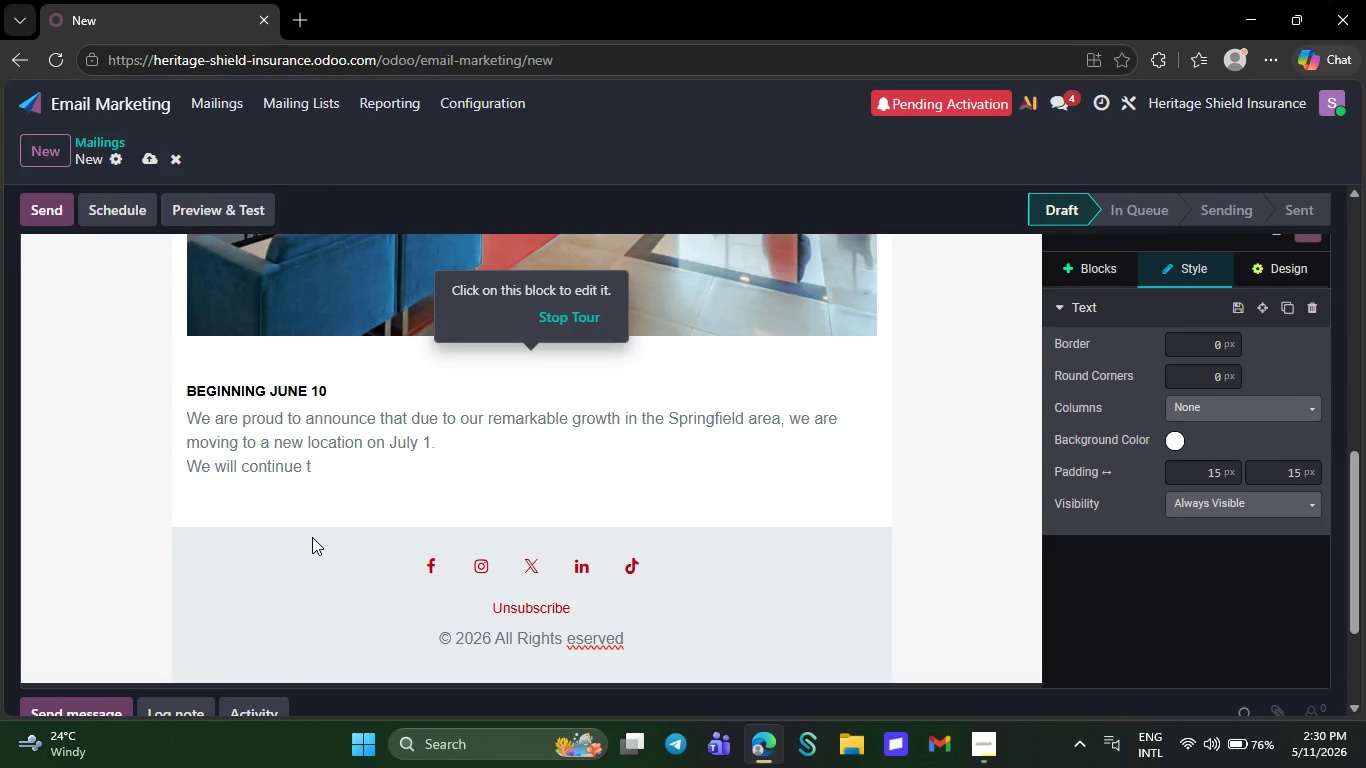 
wait(21.89)
 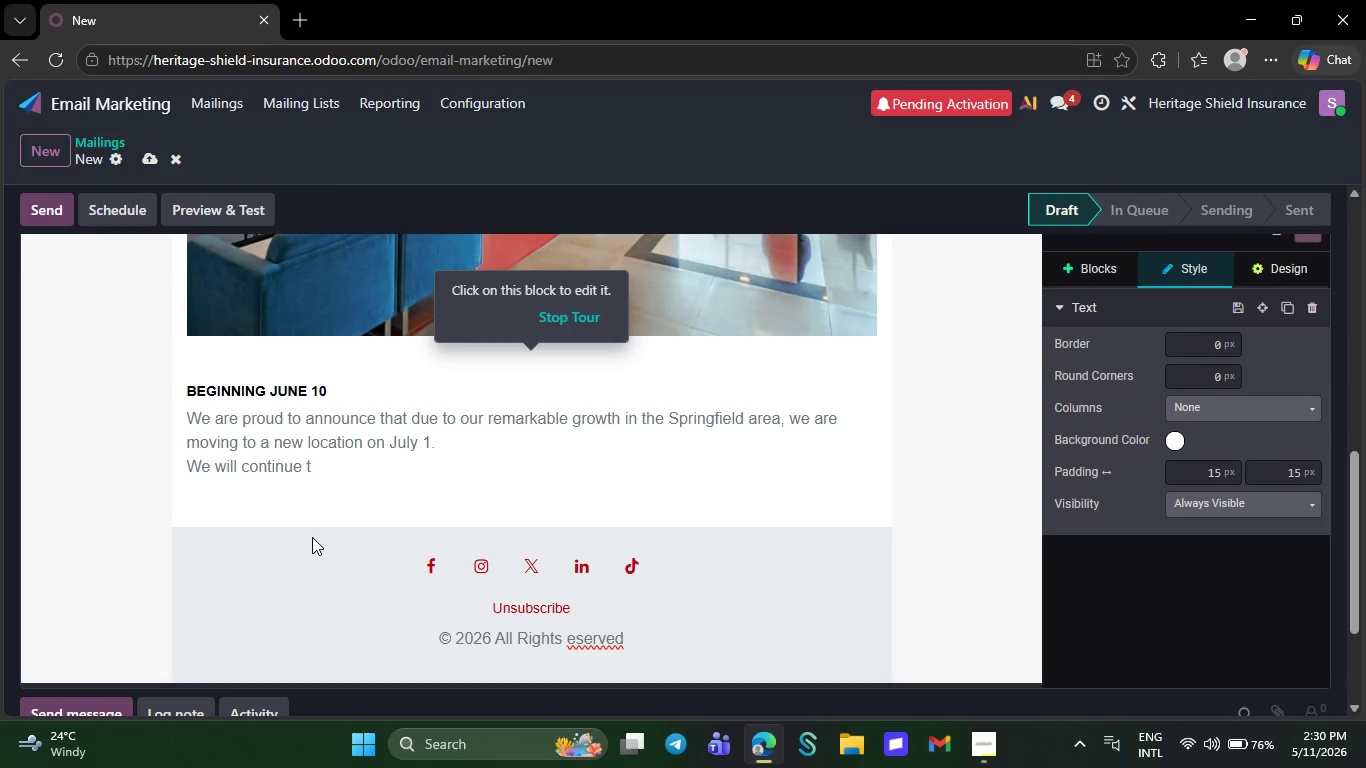 
key(Backspace)
 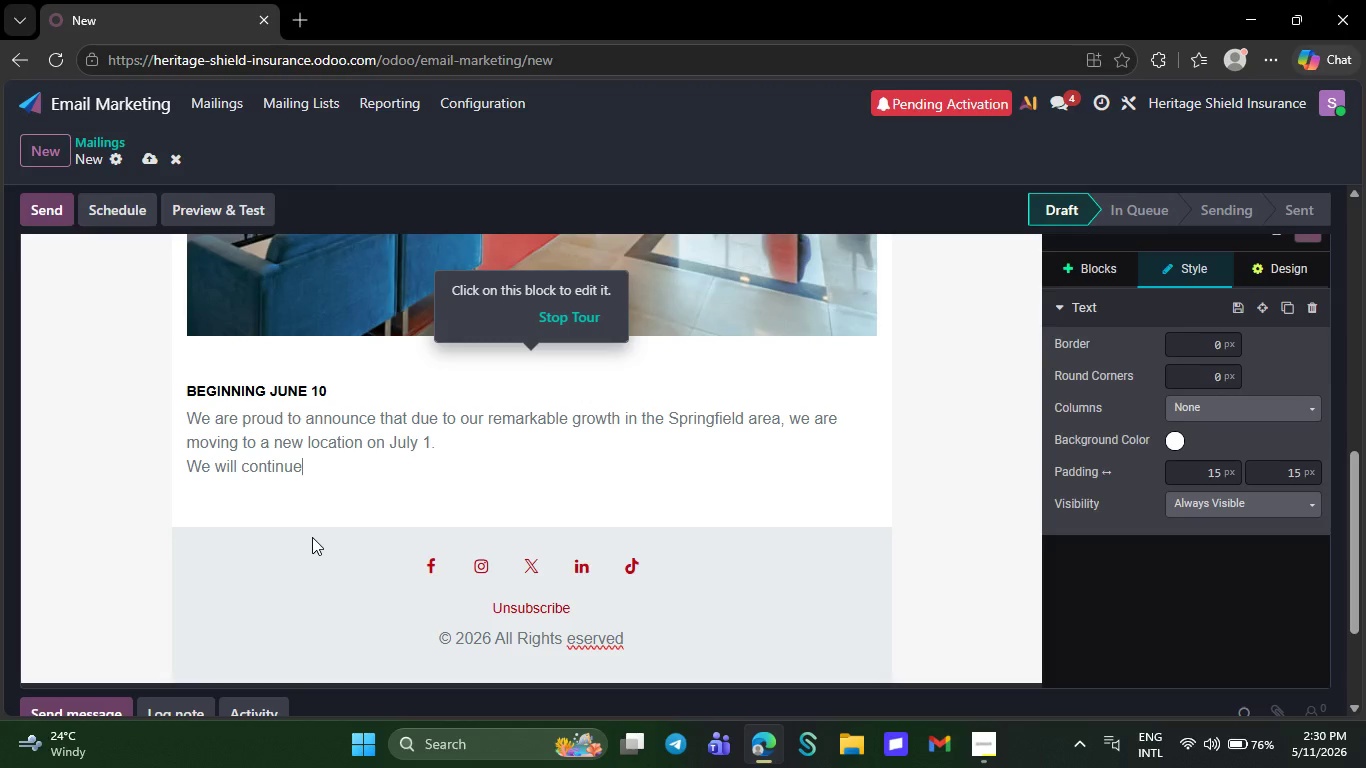 
key(Backspace)
 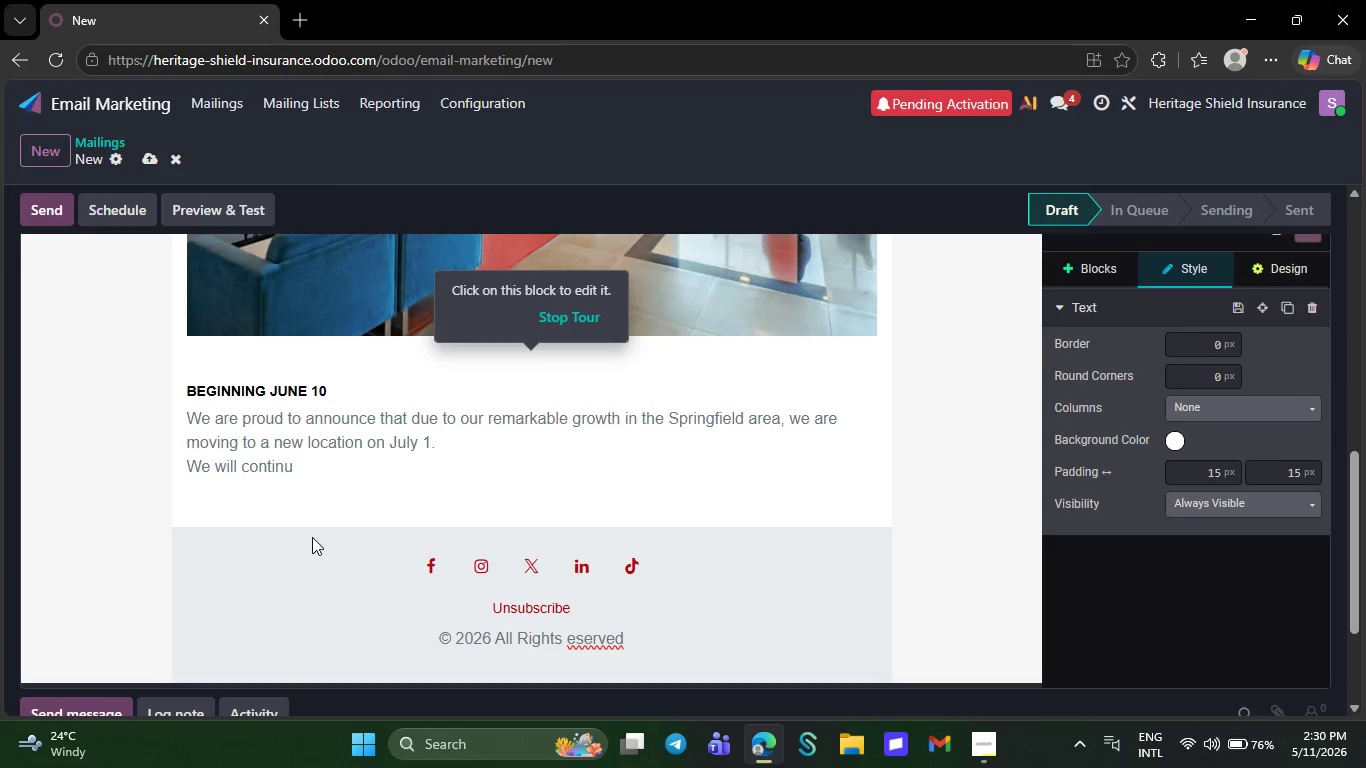 
key(Backspace)
 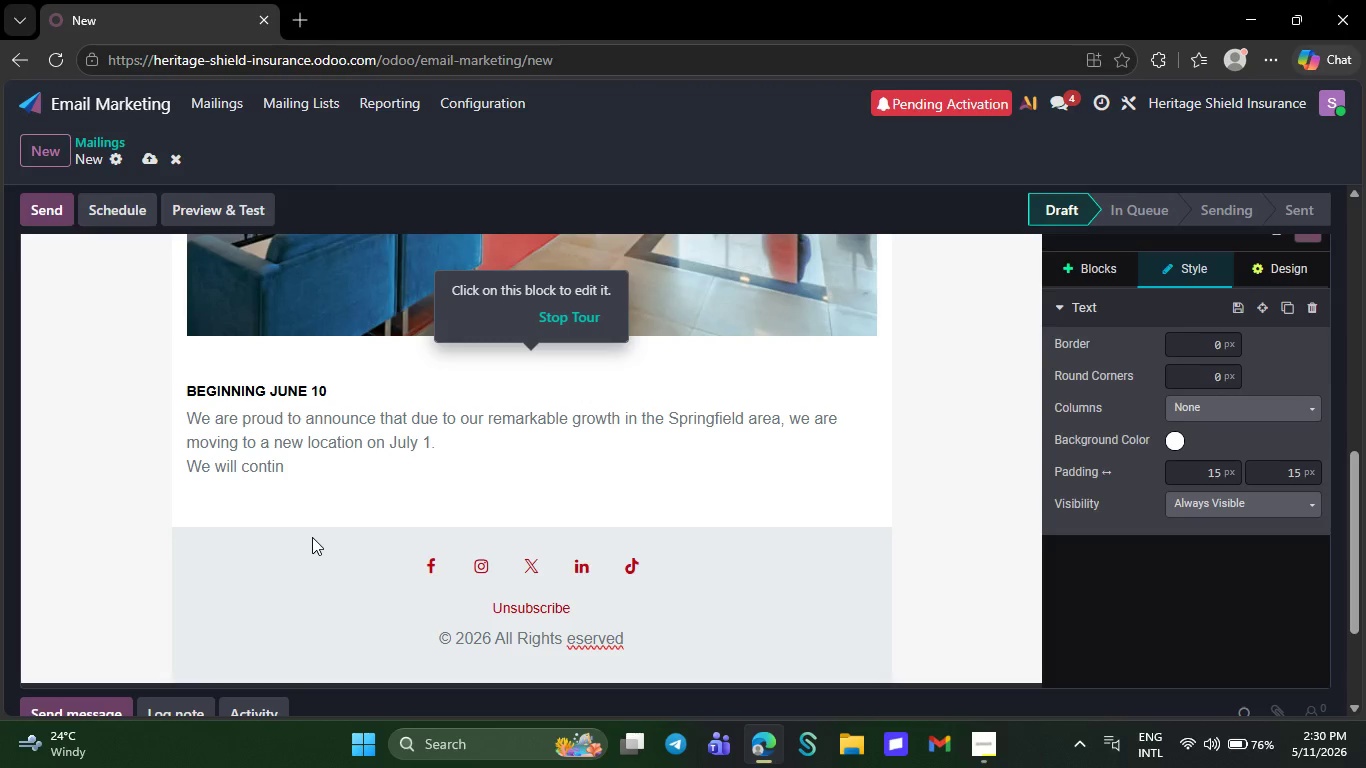 
key(Backspace)
 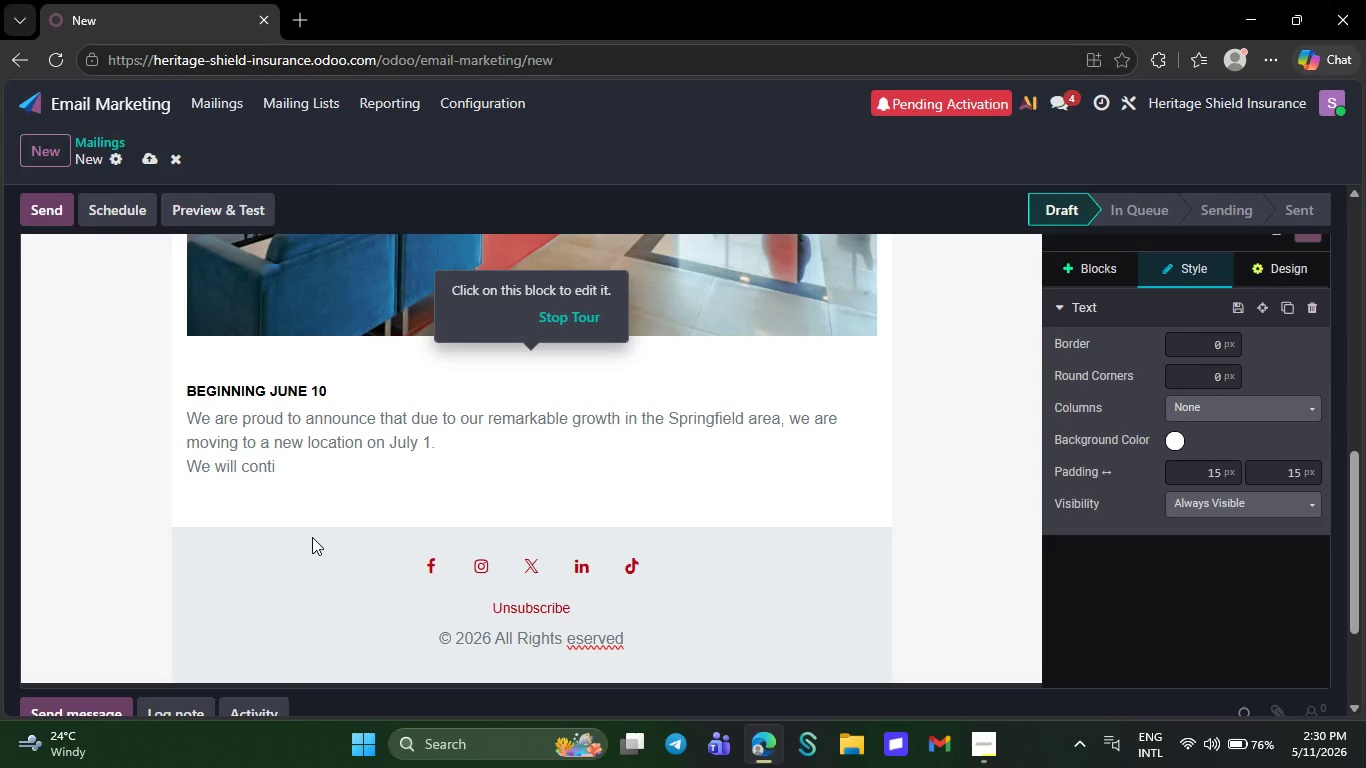 
key(Backspace)
 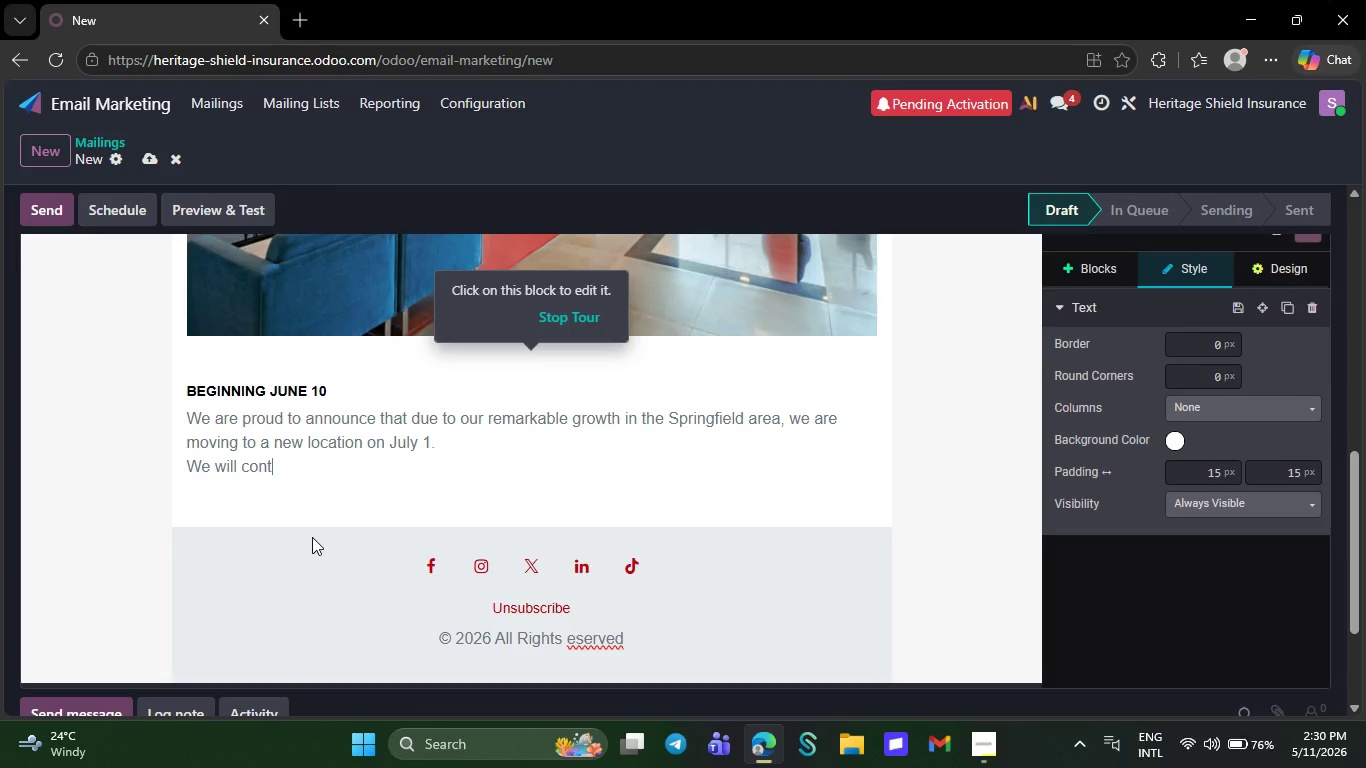 
key(Backspace)
 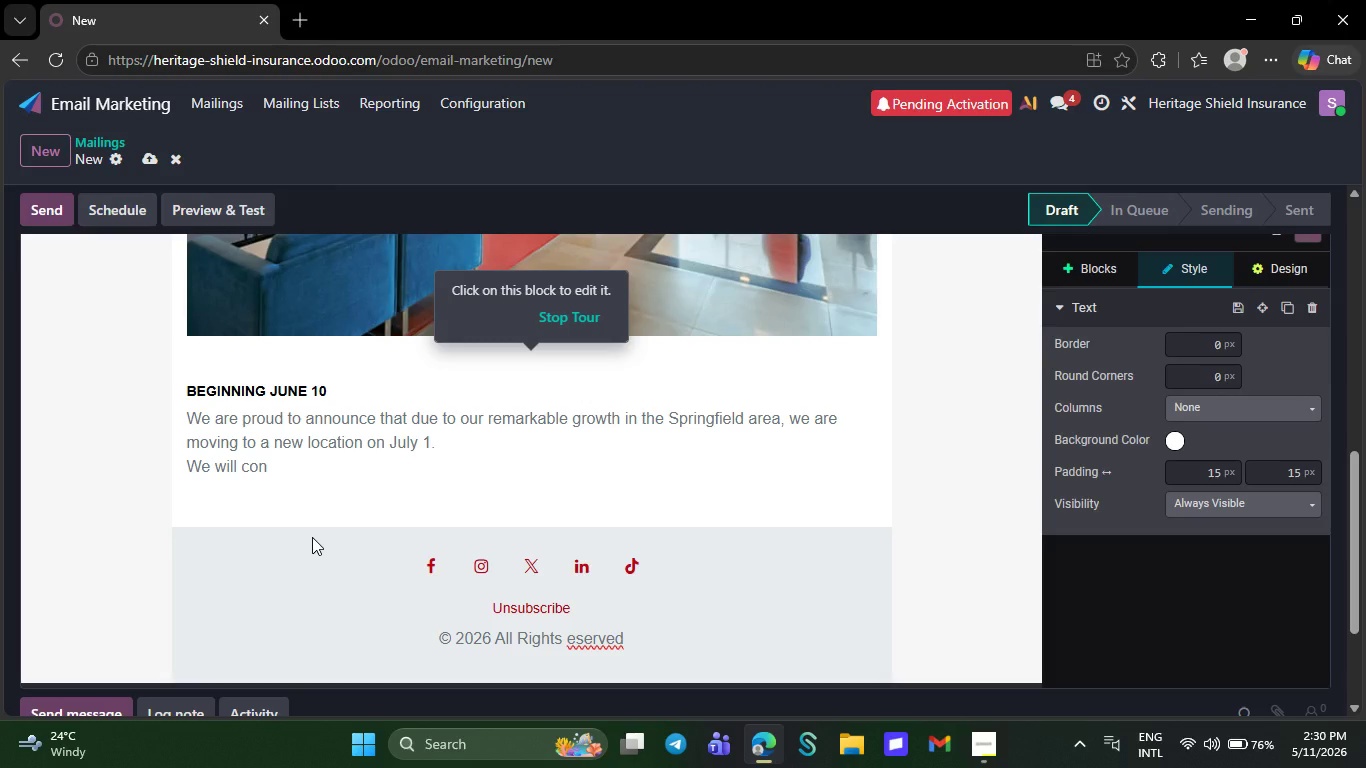 
key(Backspace)
 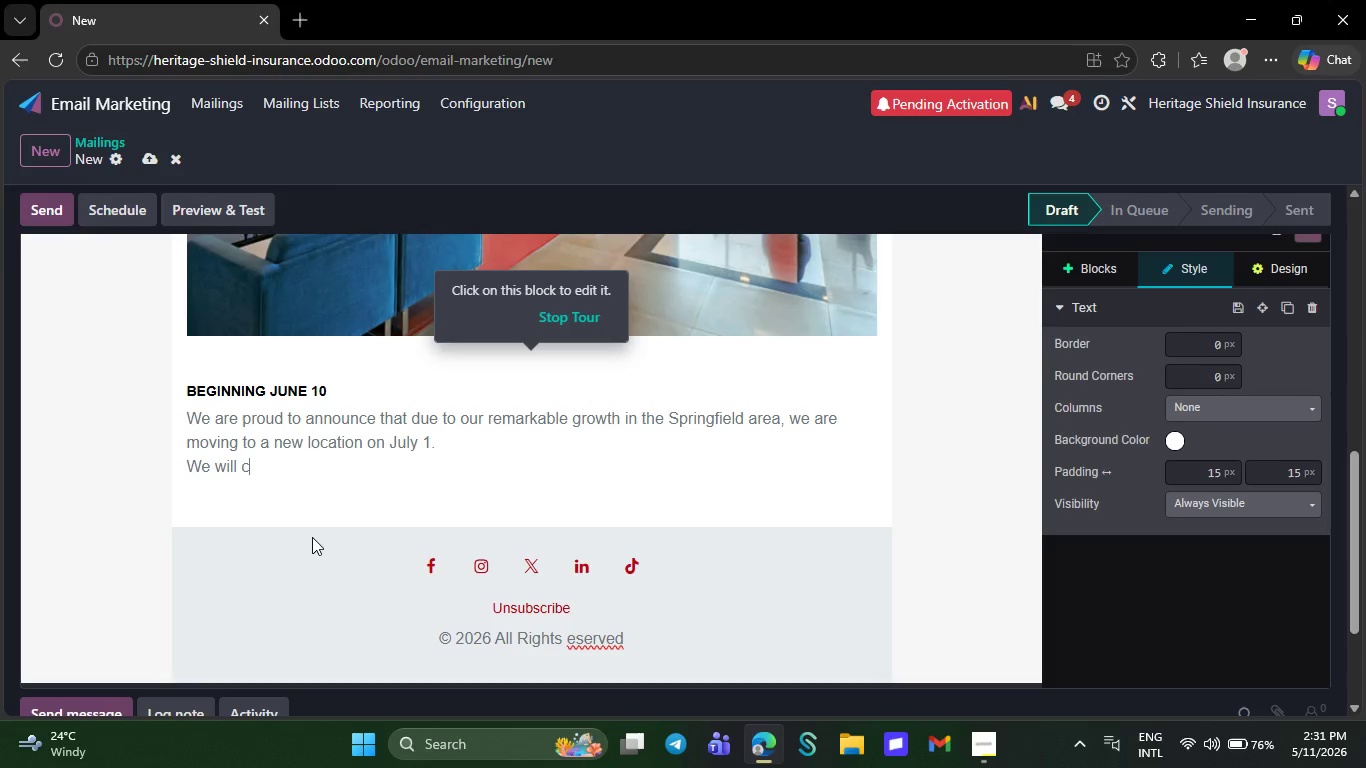 
key(Backspace)
 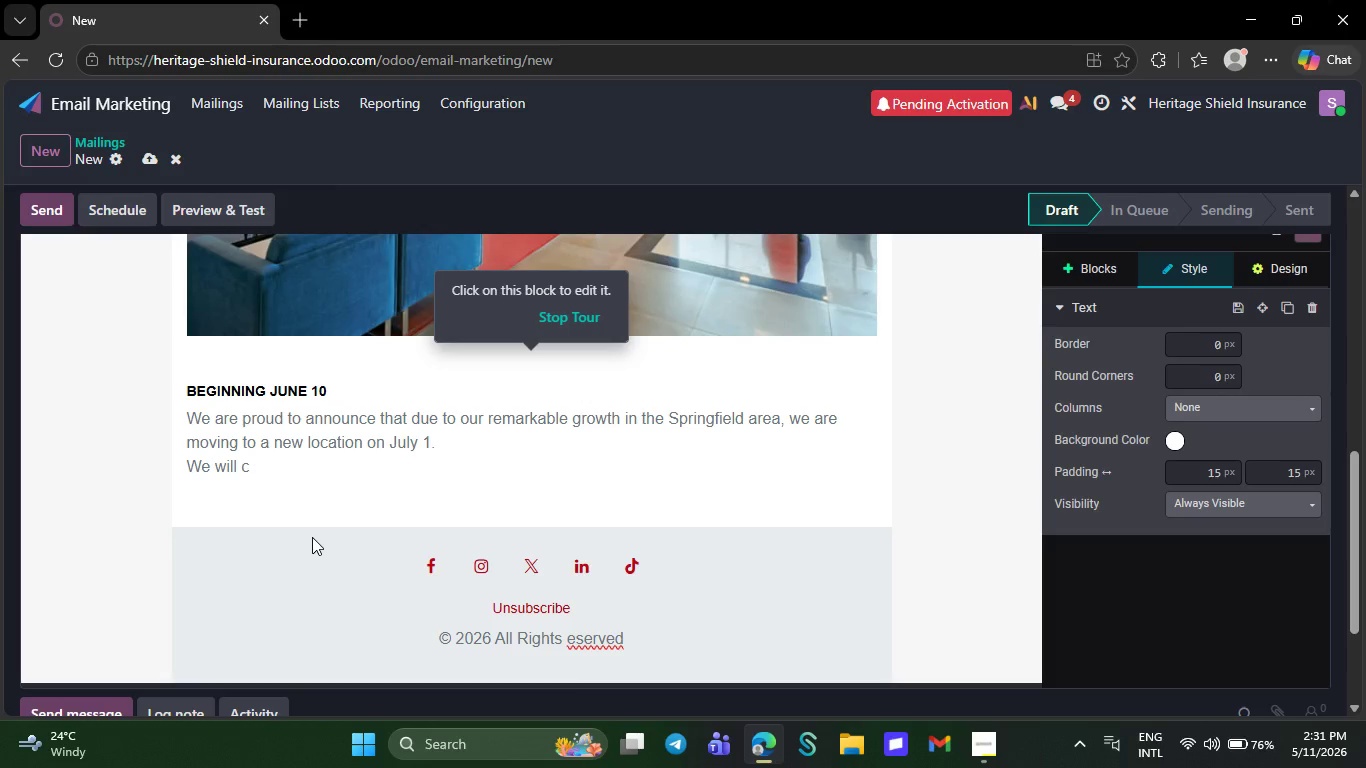 
key(Backspace)
 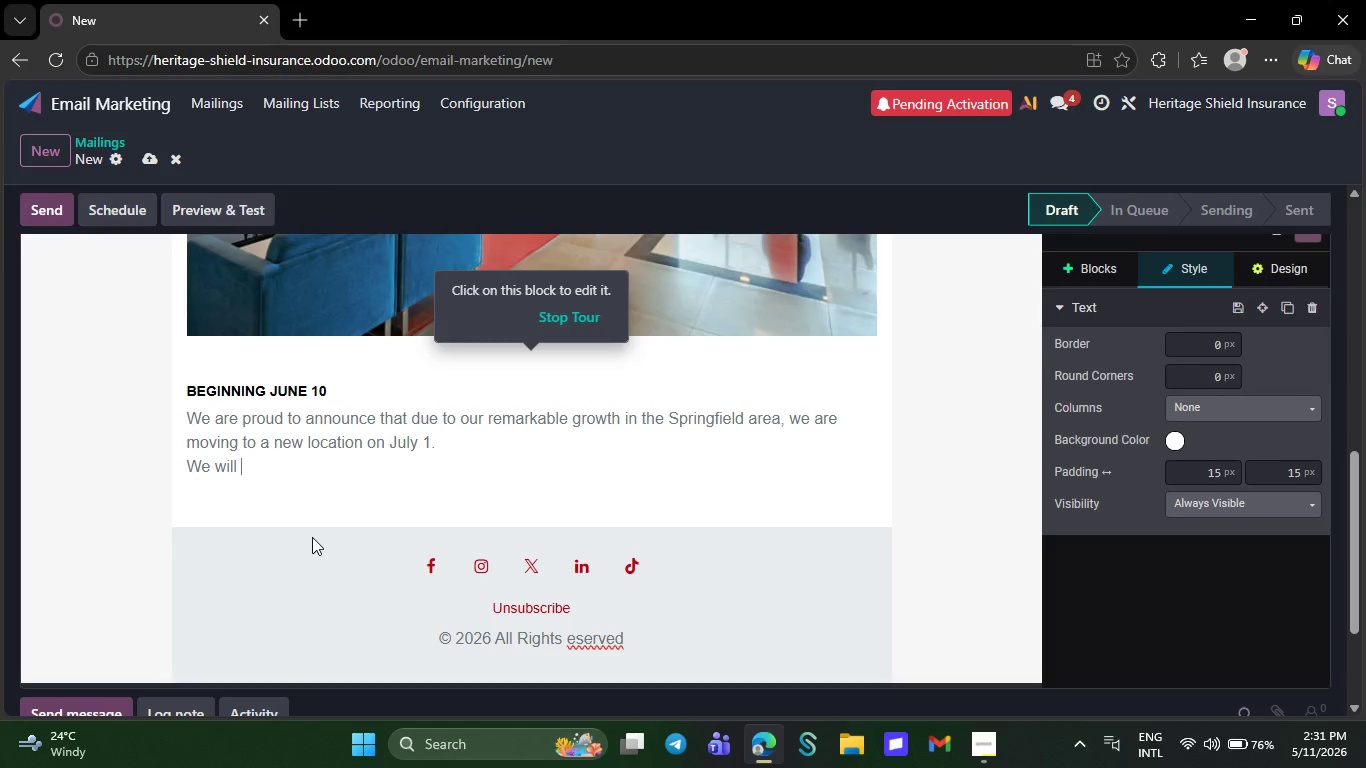 
key(Backspace)
 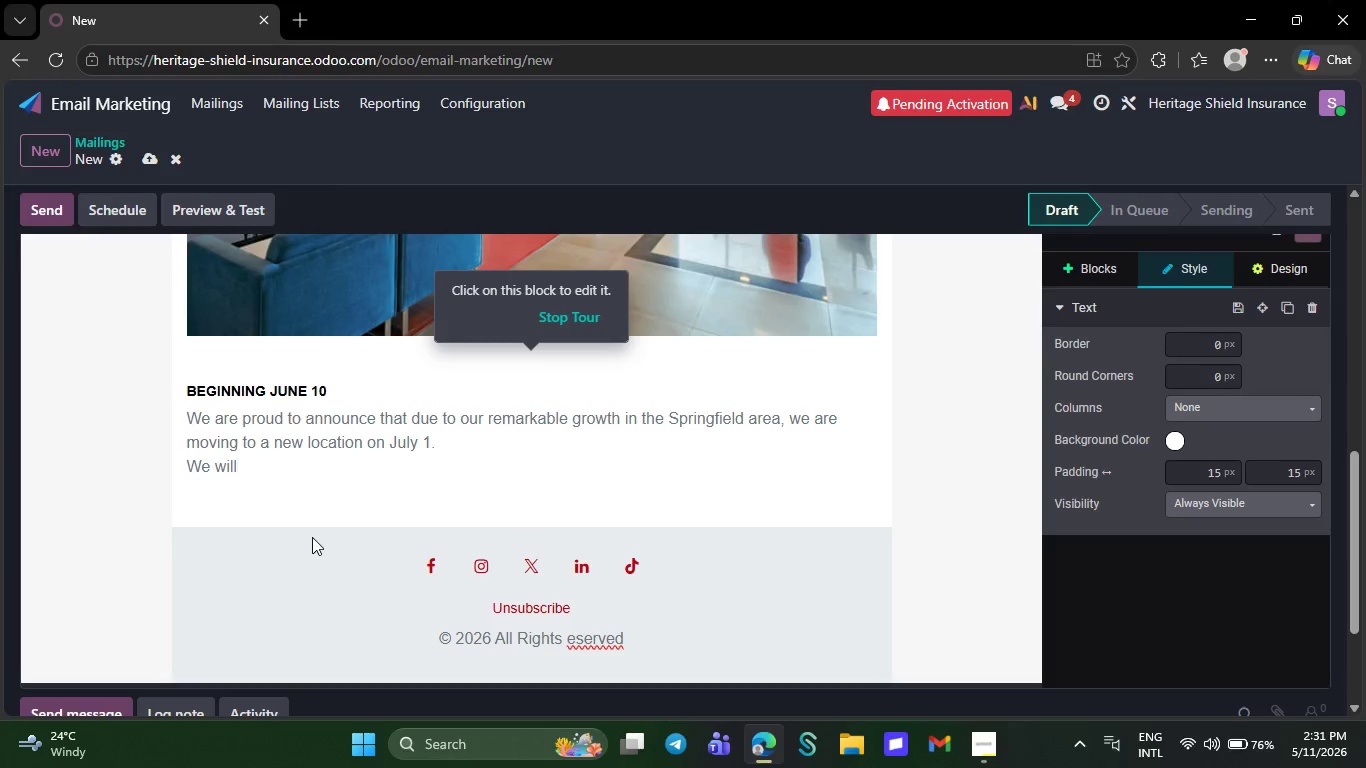 
key(Backspace)
 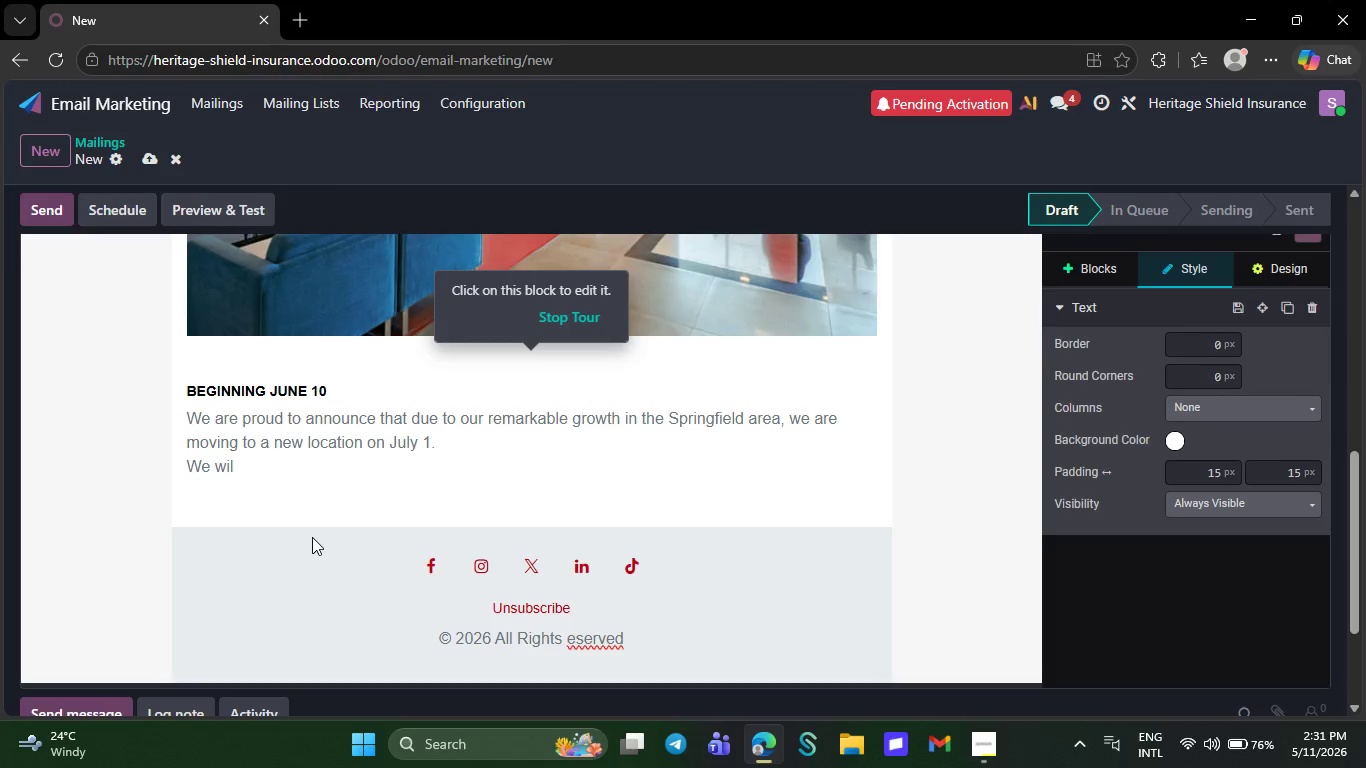 
key(Backspace)
 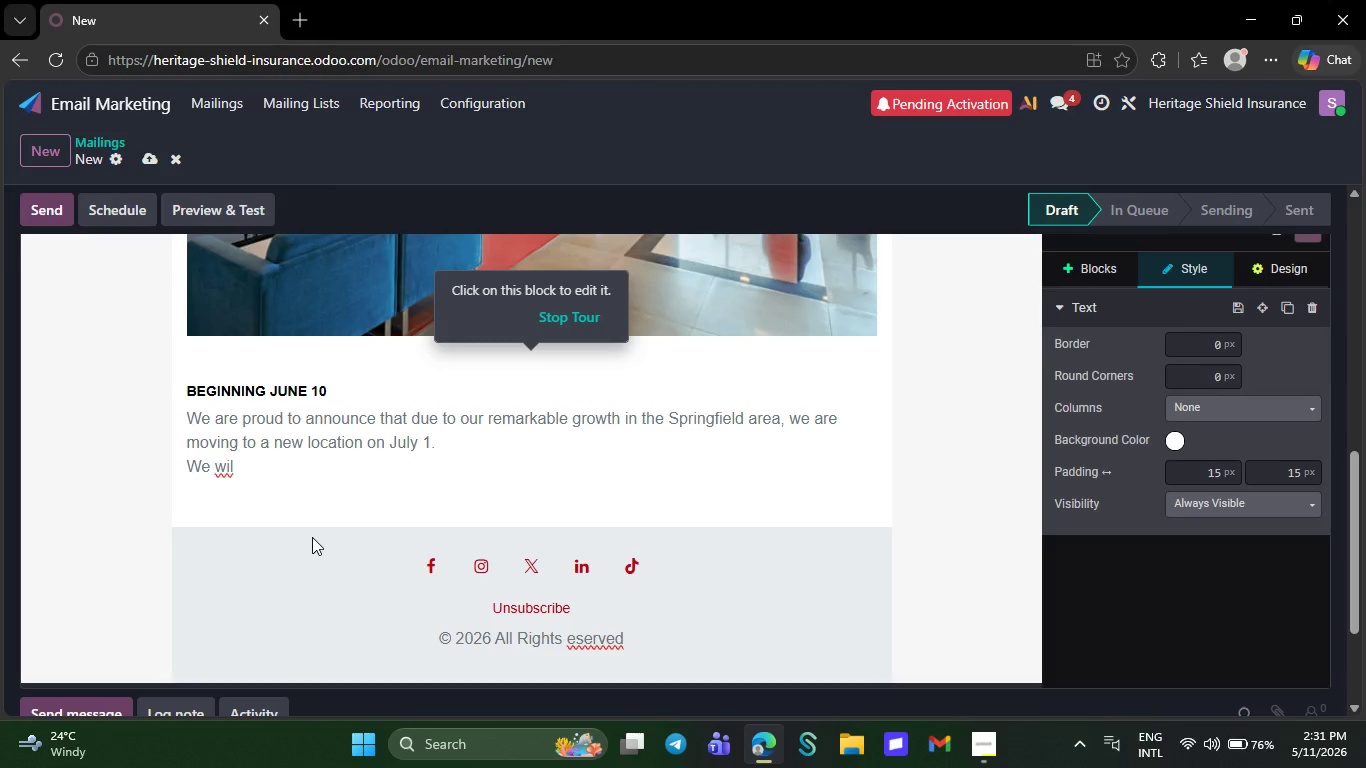 
key(Backspace)
 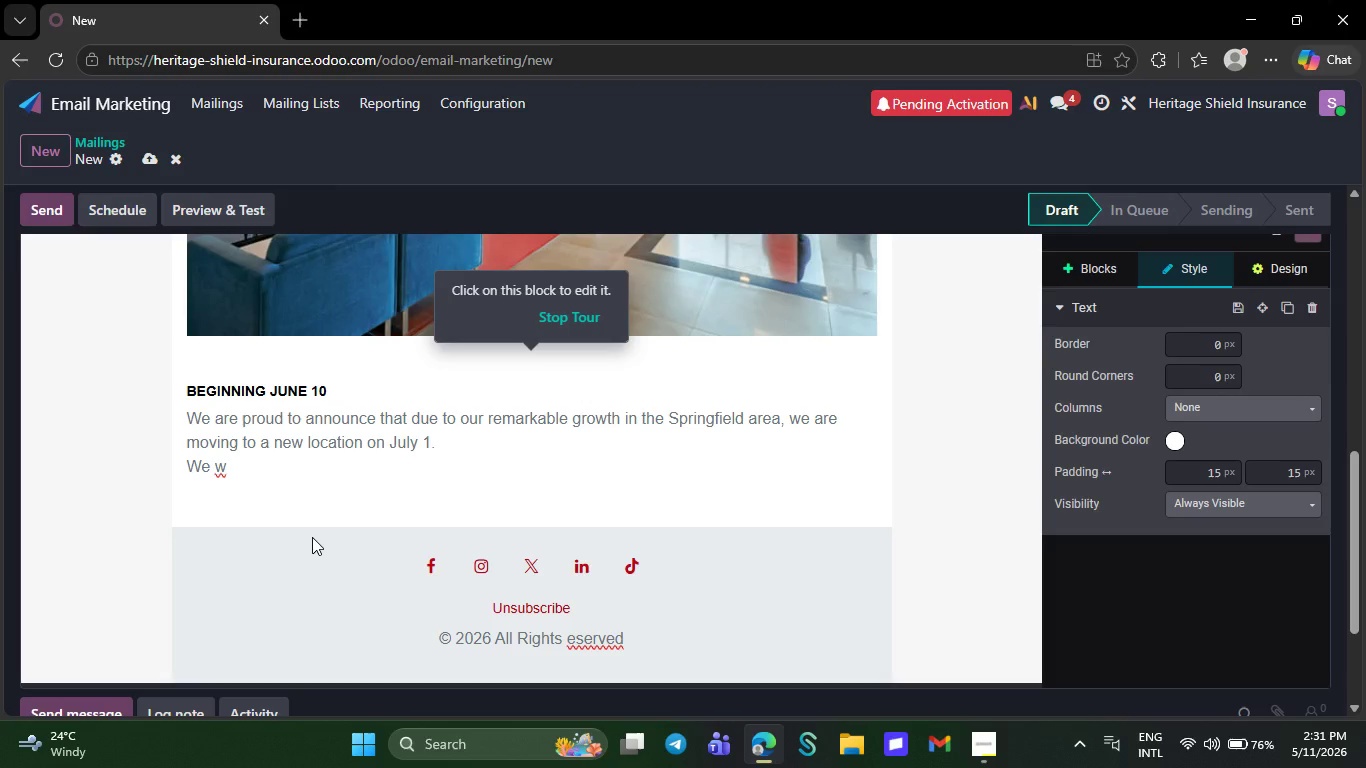 
key(Backspace)
 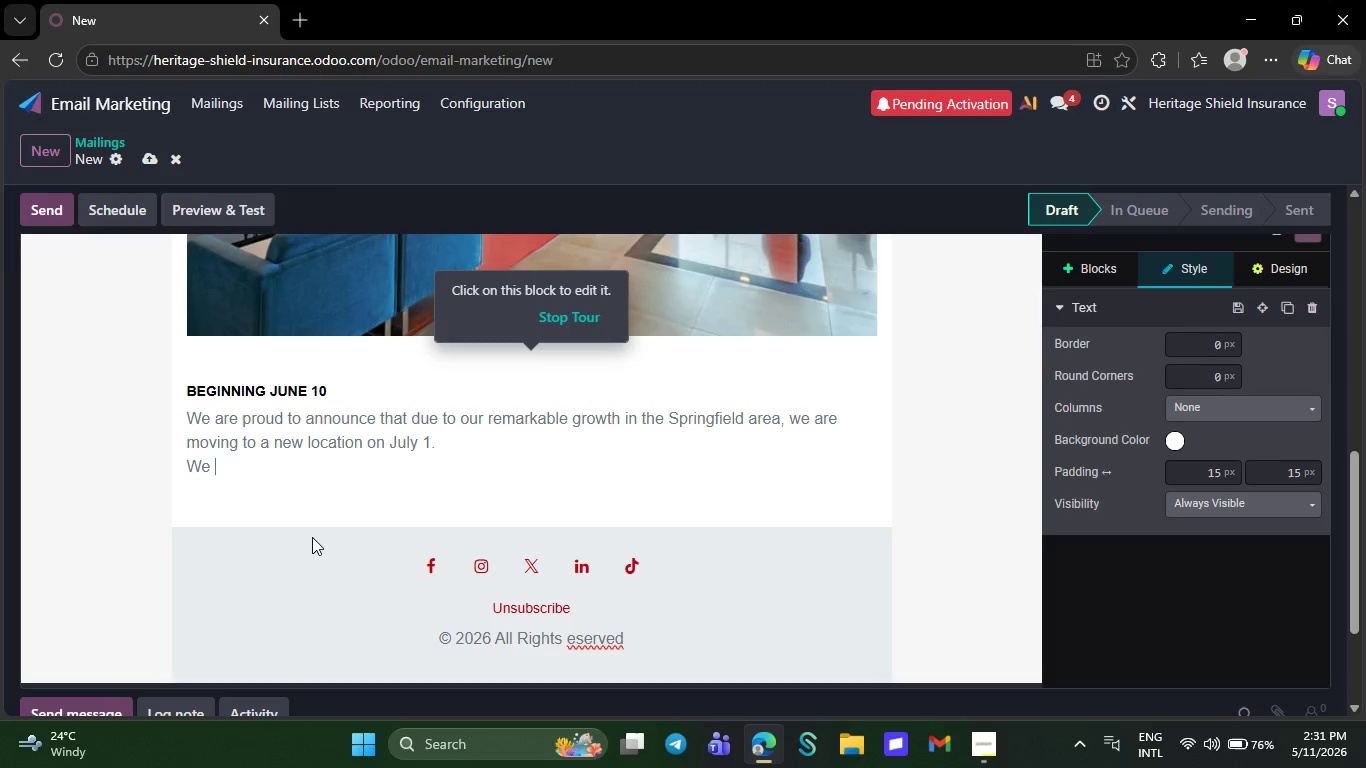 
key(Backspace)
 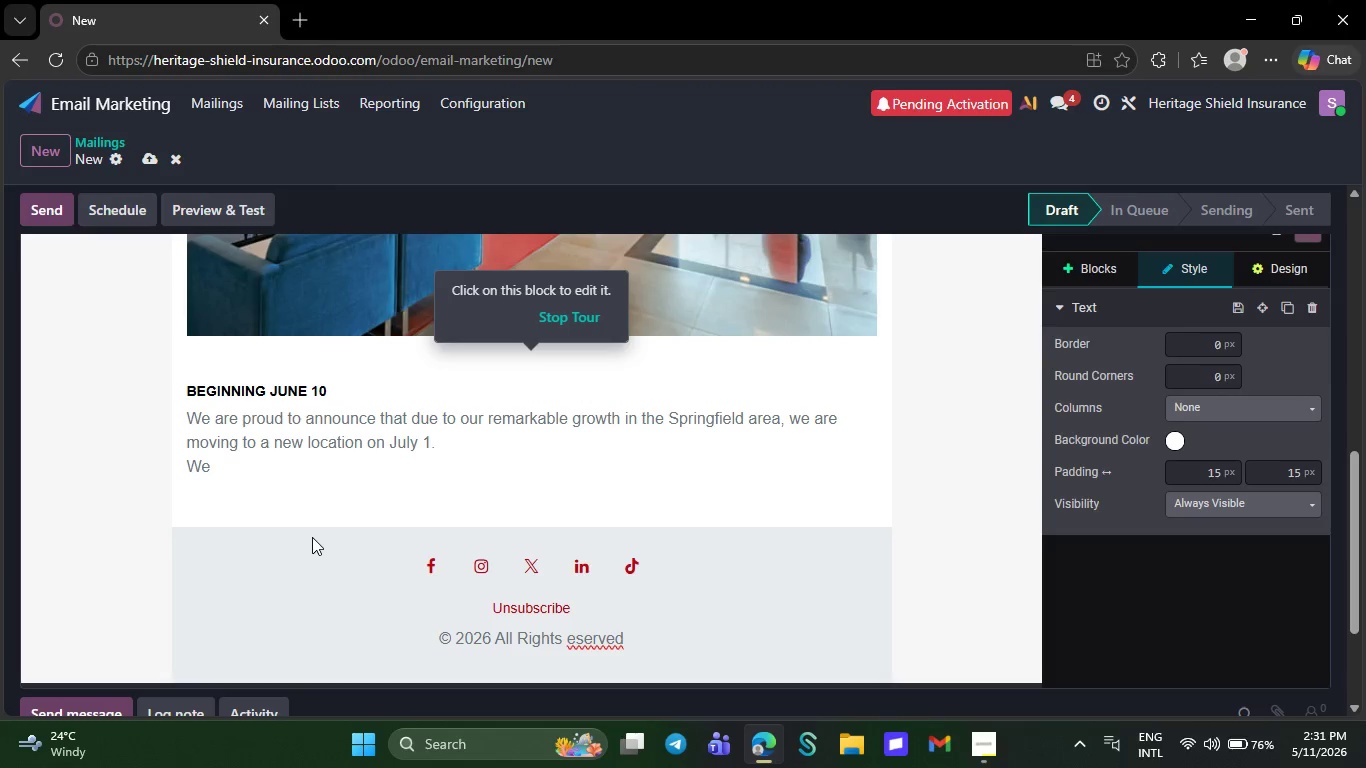 
wait(8.92)
 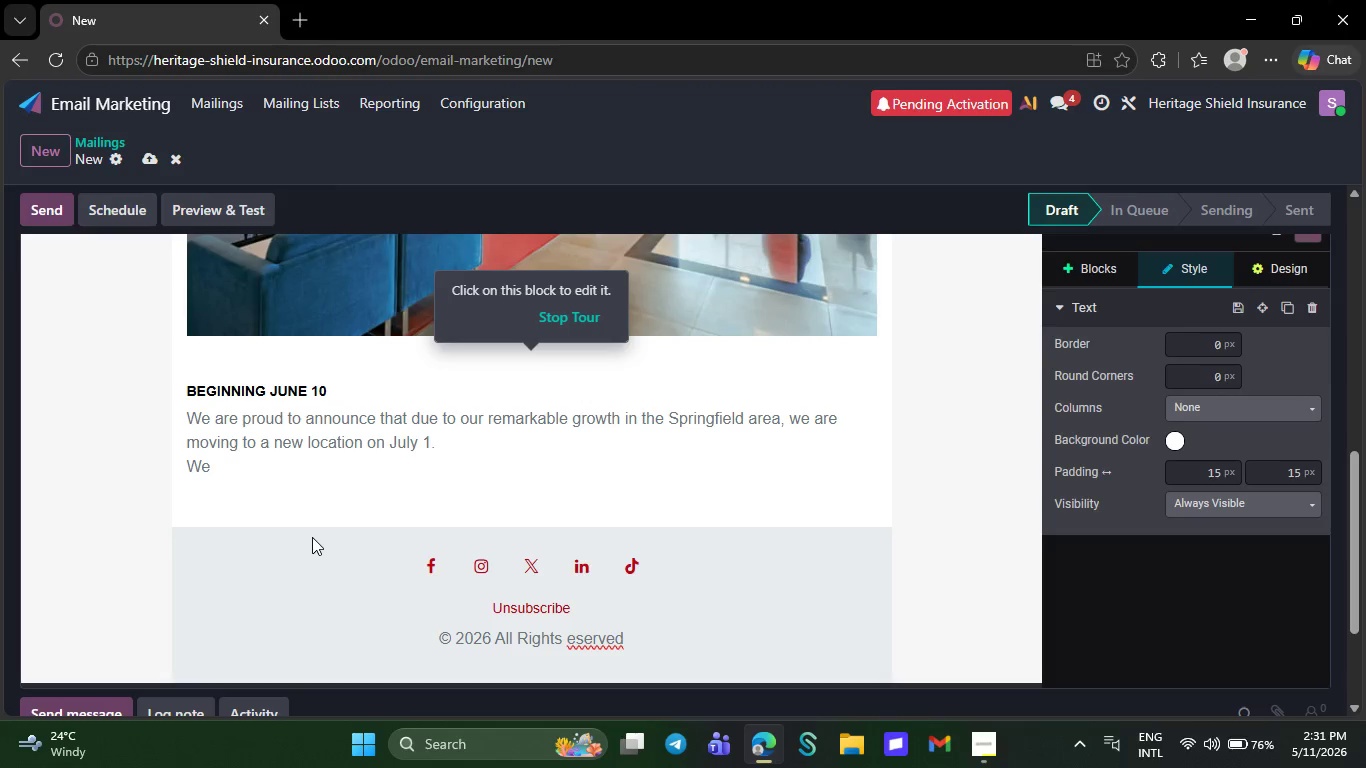 
key(Backspace)
 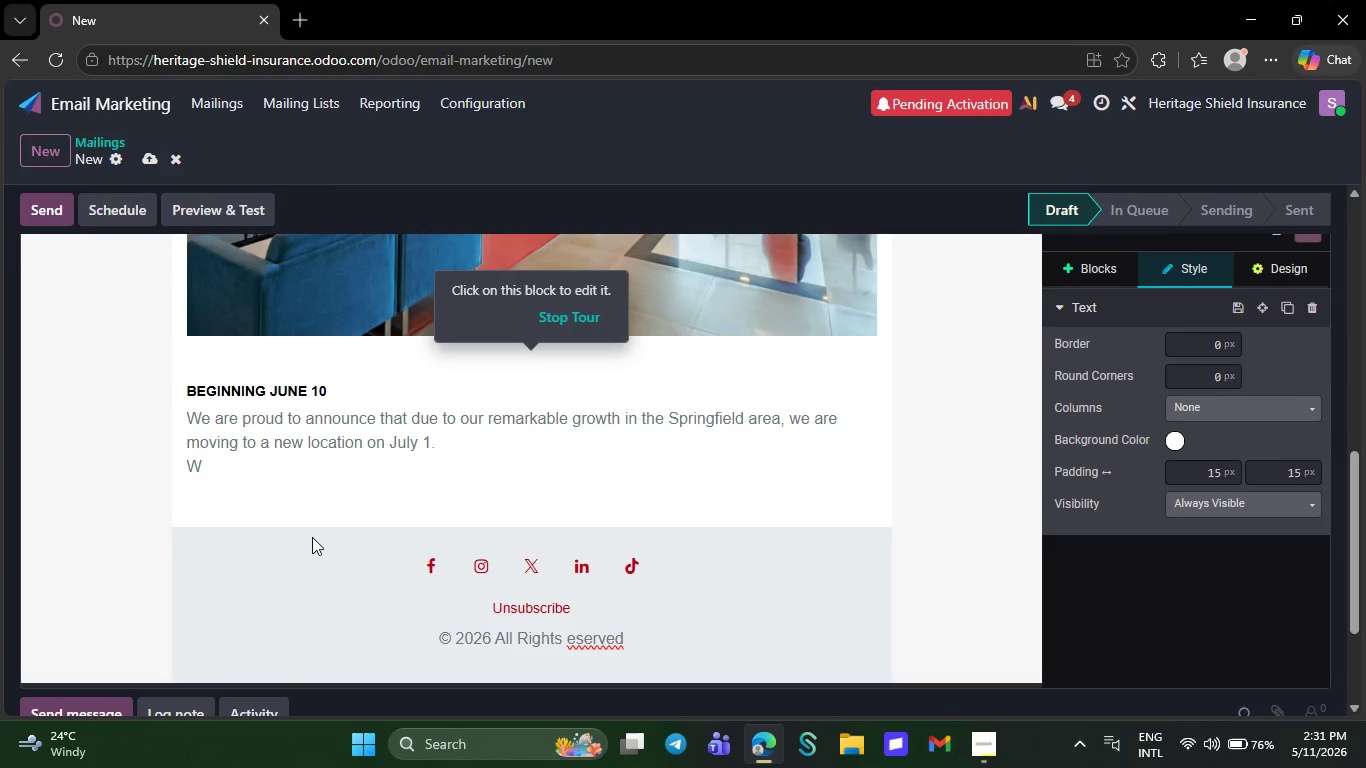 
key(Backspace)
 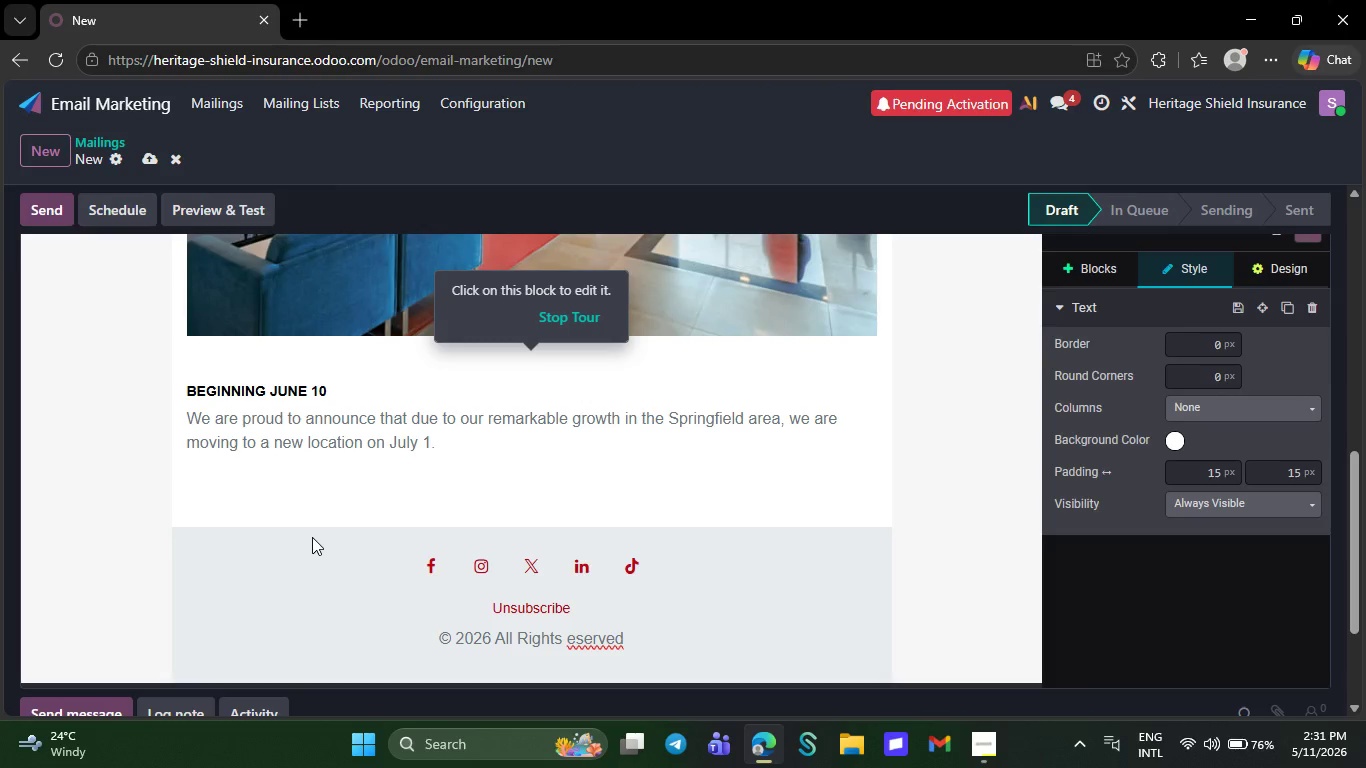 
key(Backspace)
 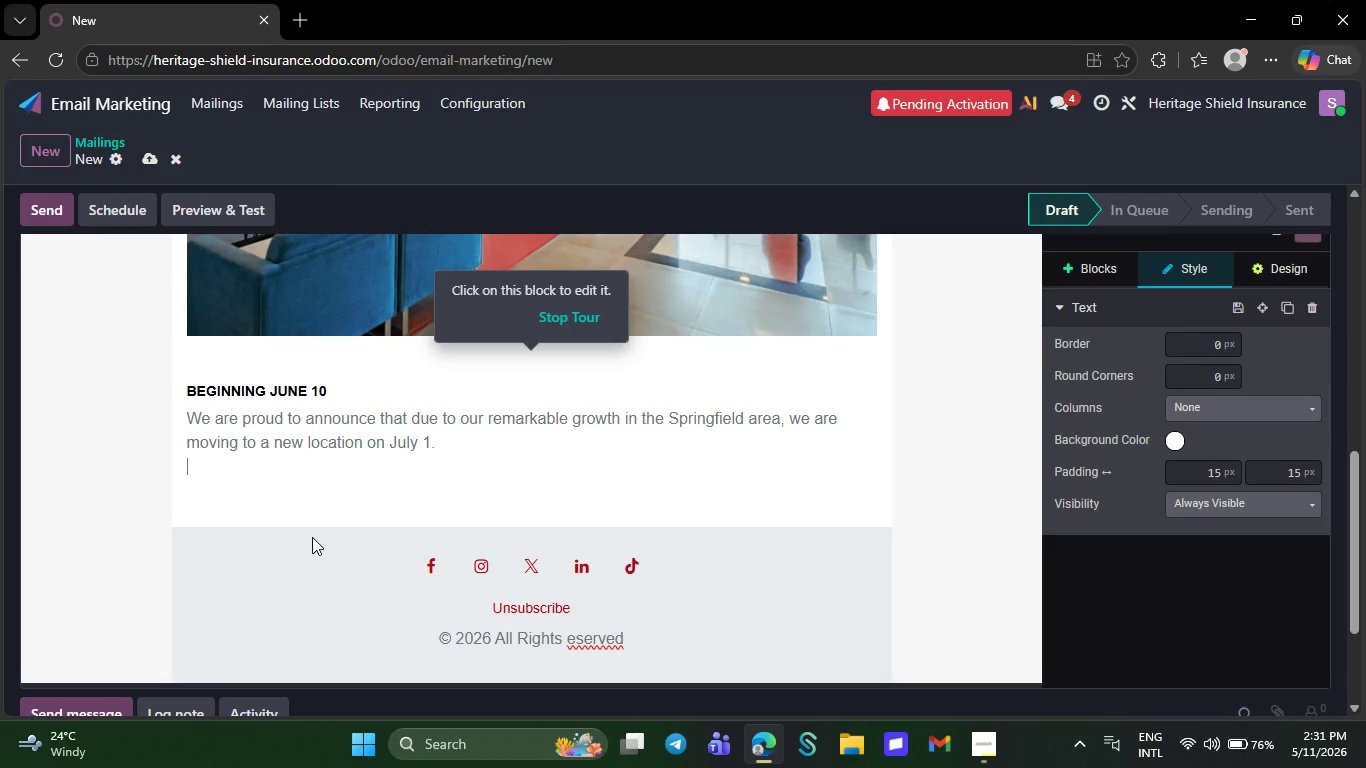 
wait(6.31)
 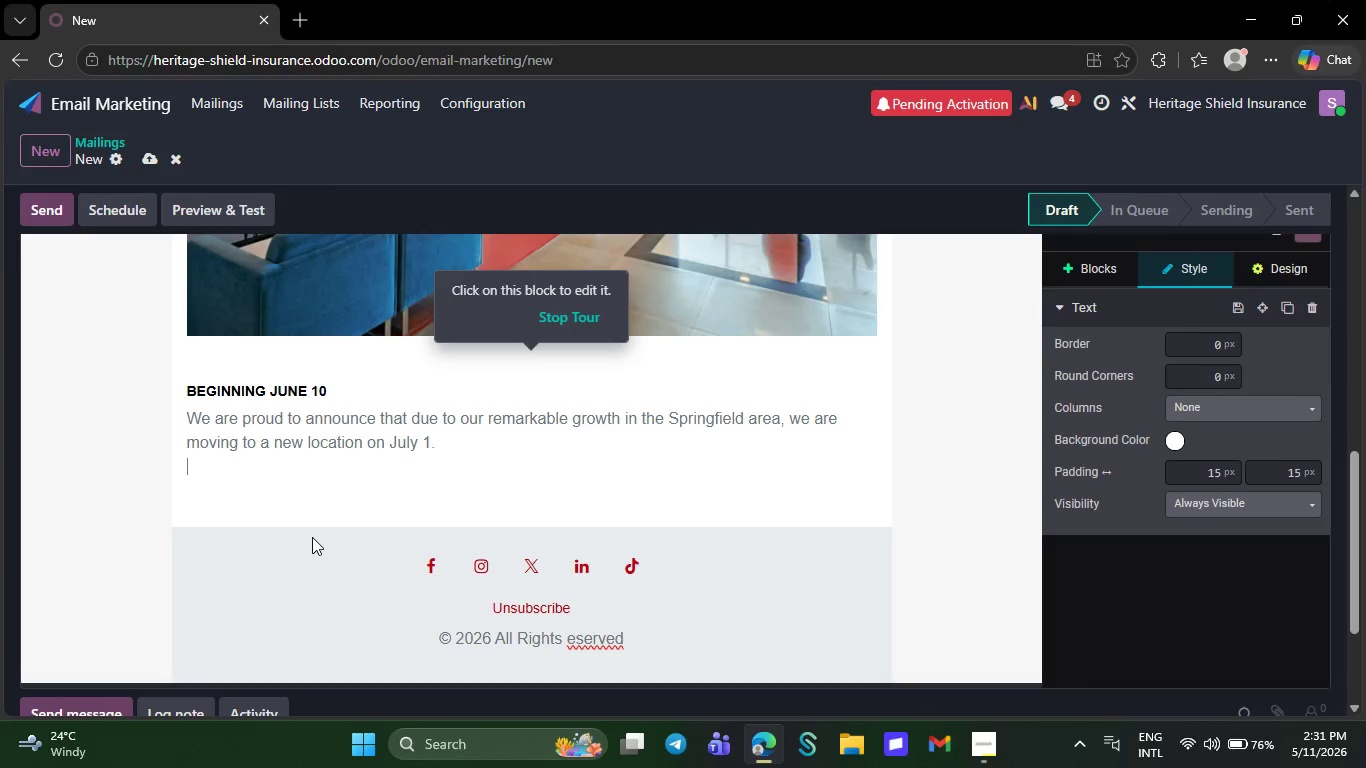 
key(Backspace)
 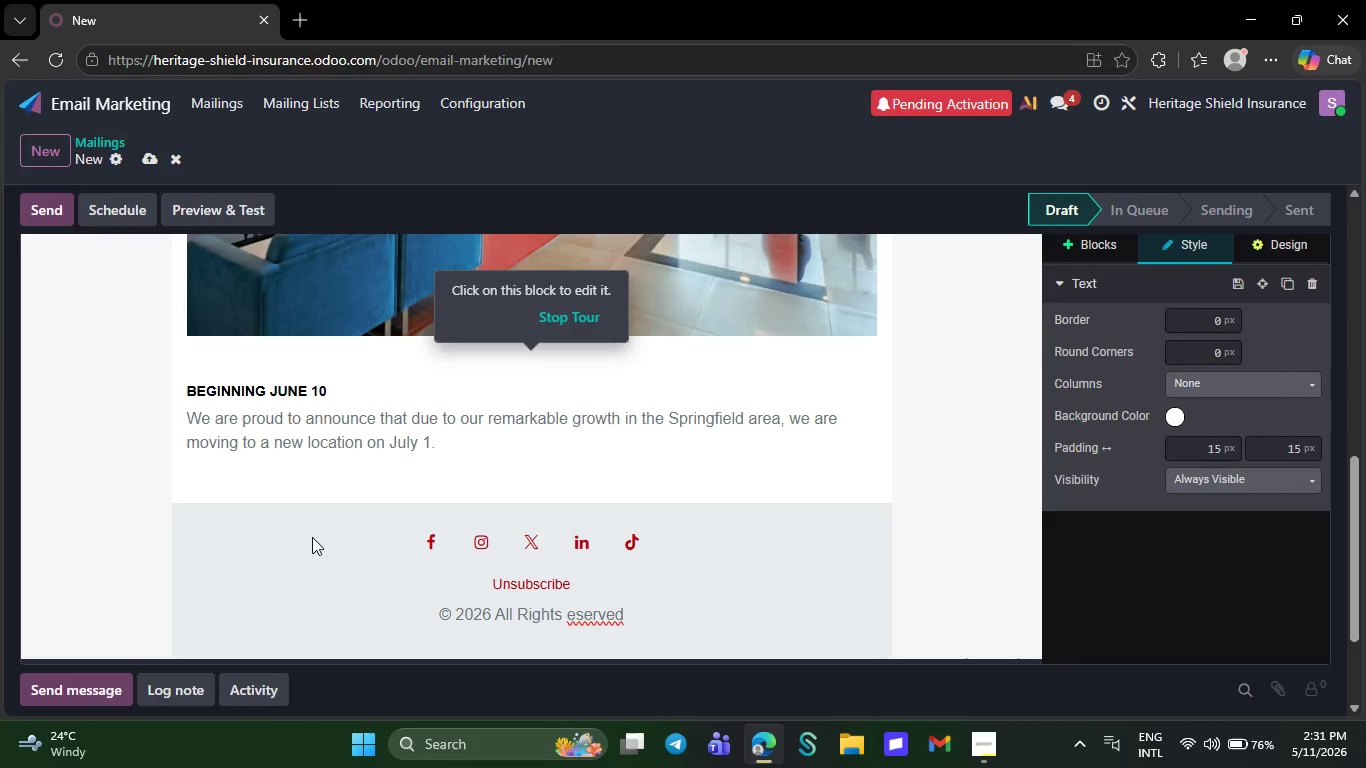 
key(Backspace)
 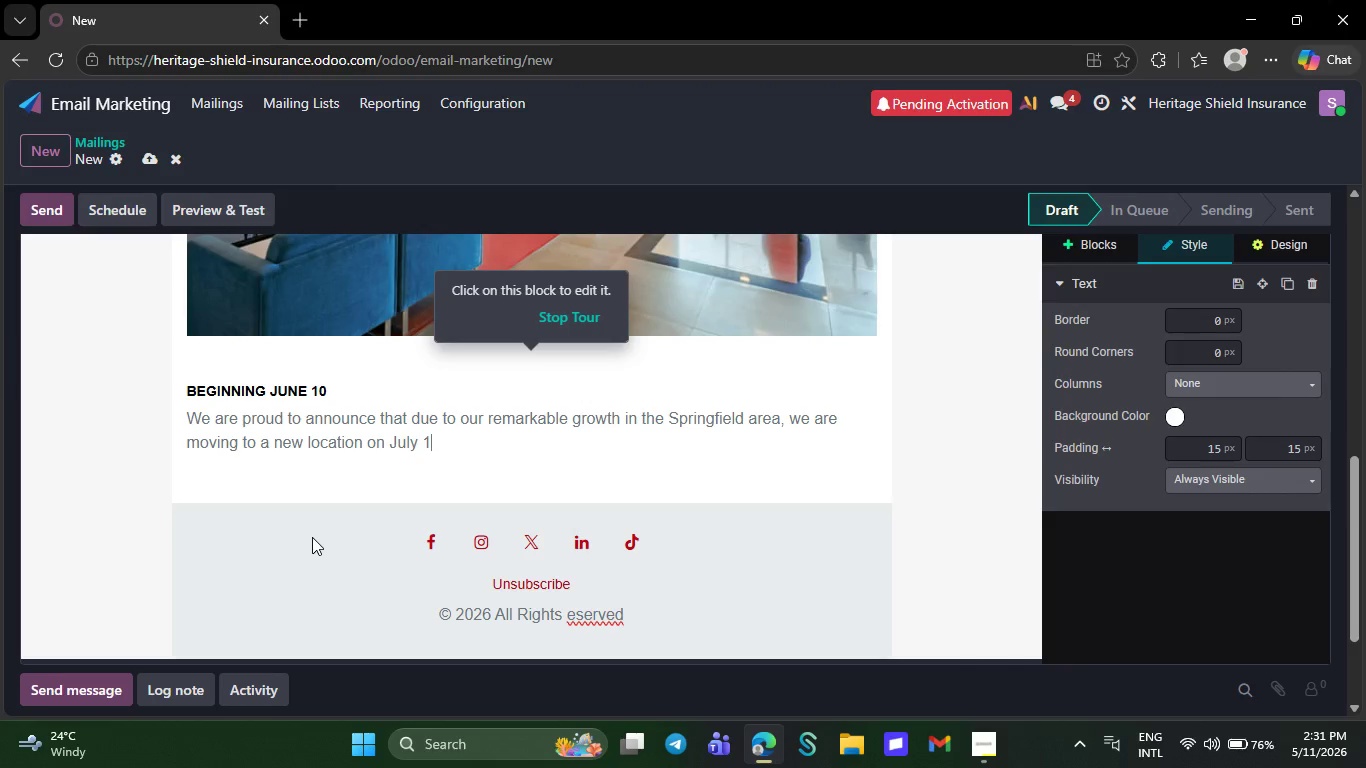 
key(Backspace)
 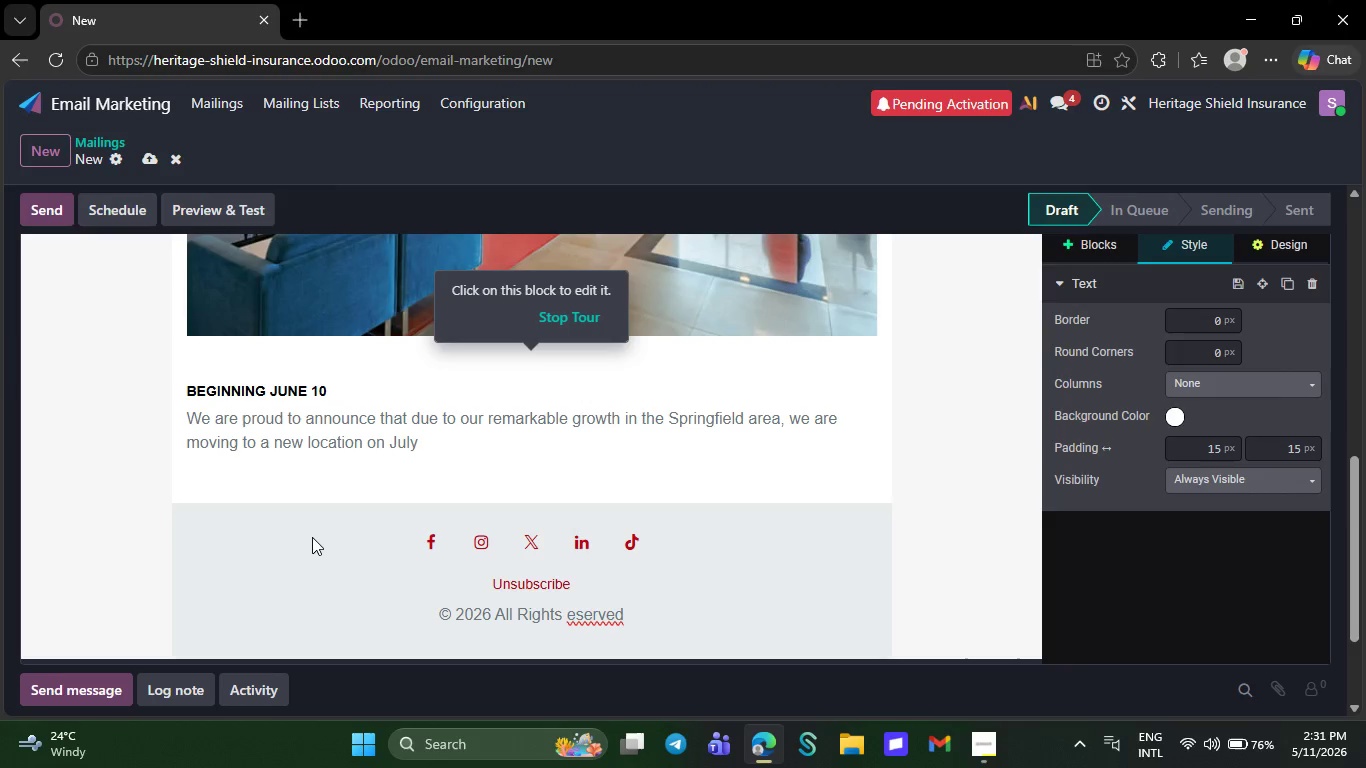 
key(Backspace)
 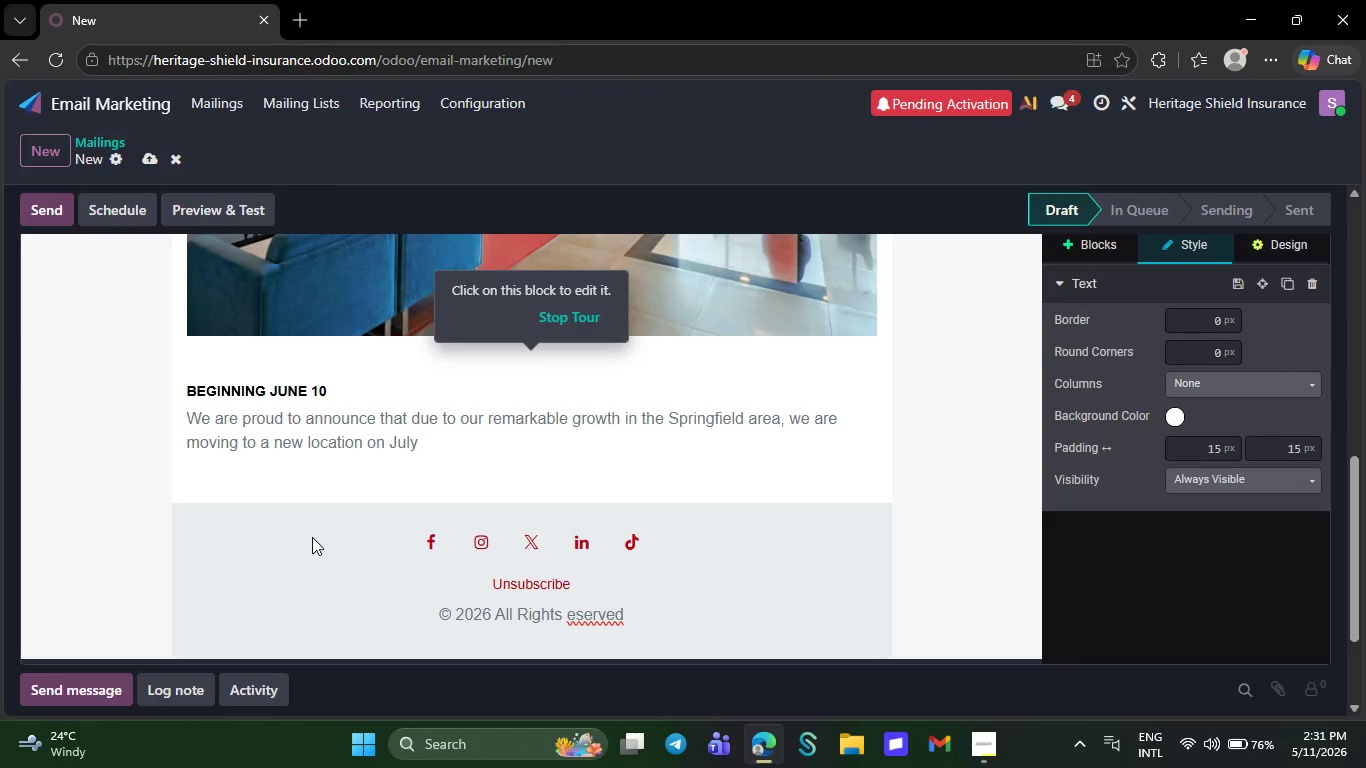 
key(Backspace)
 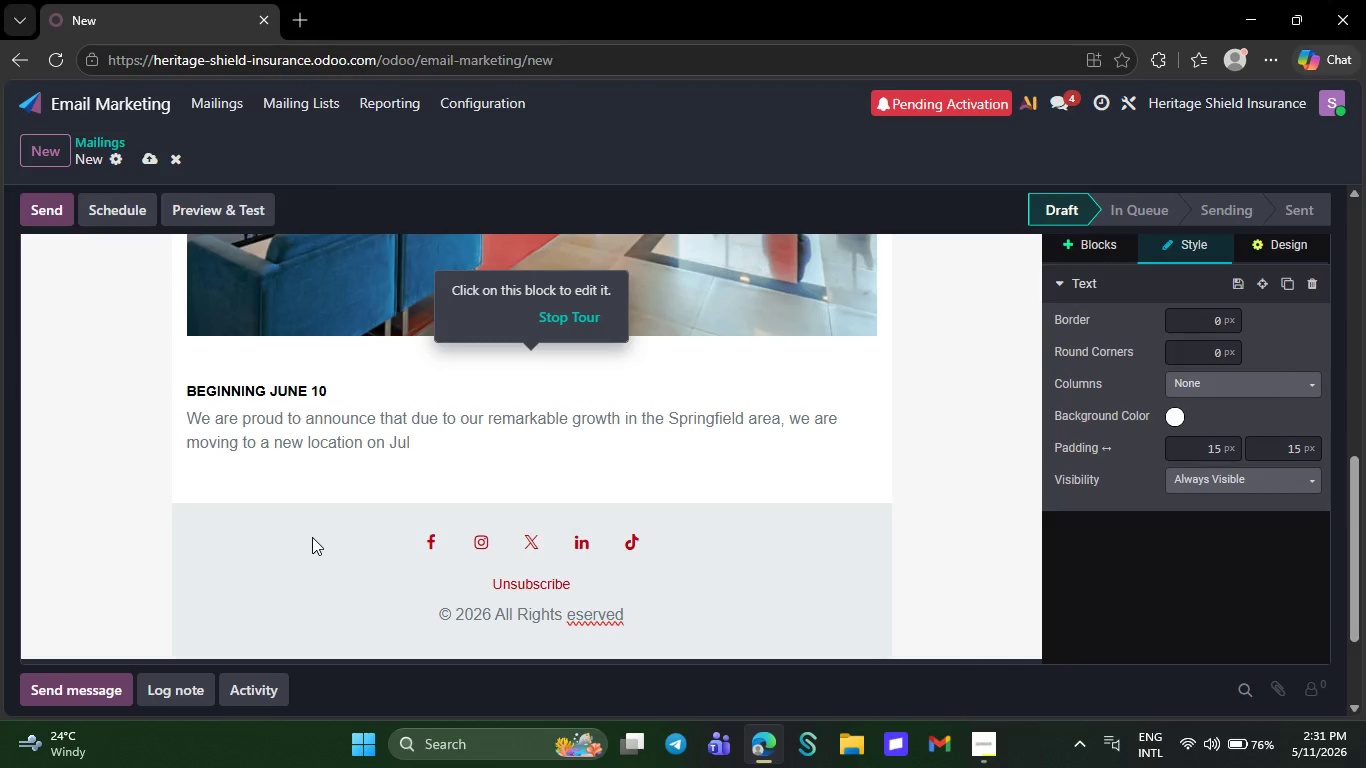 
key(Backspace)
 